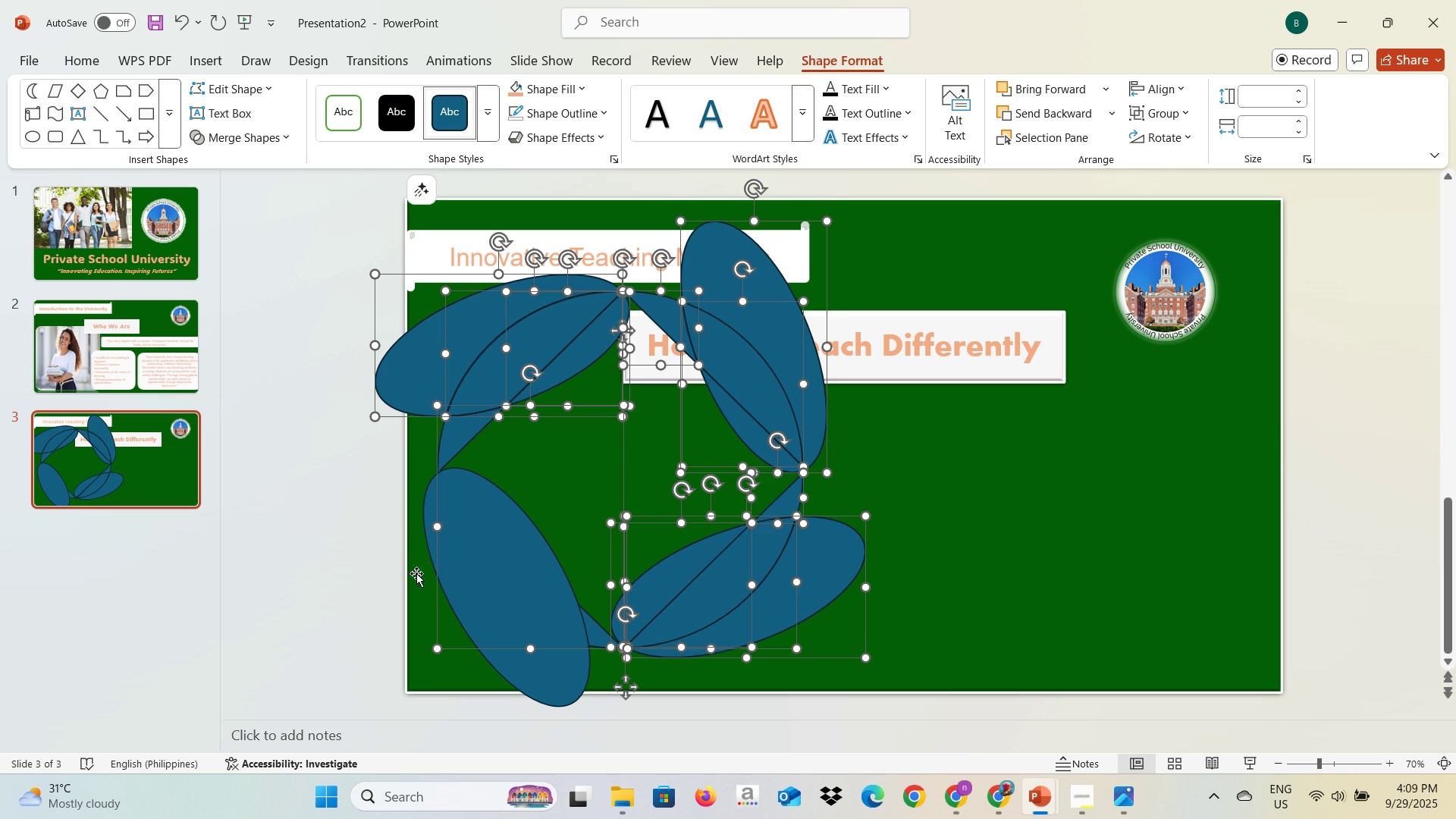 
left_click([416, 573])
 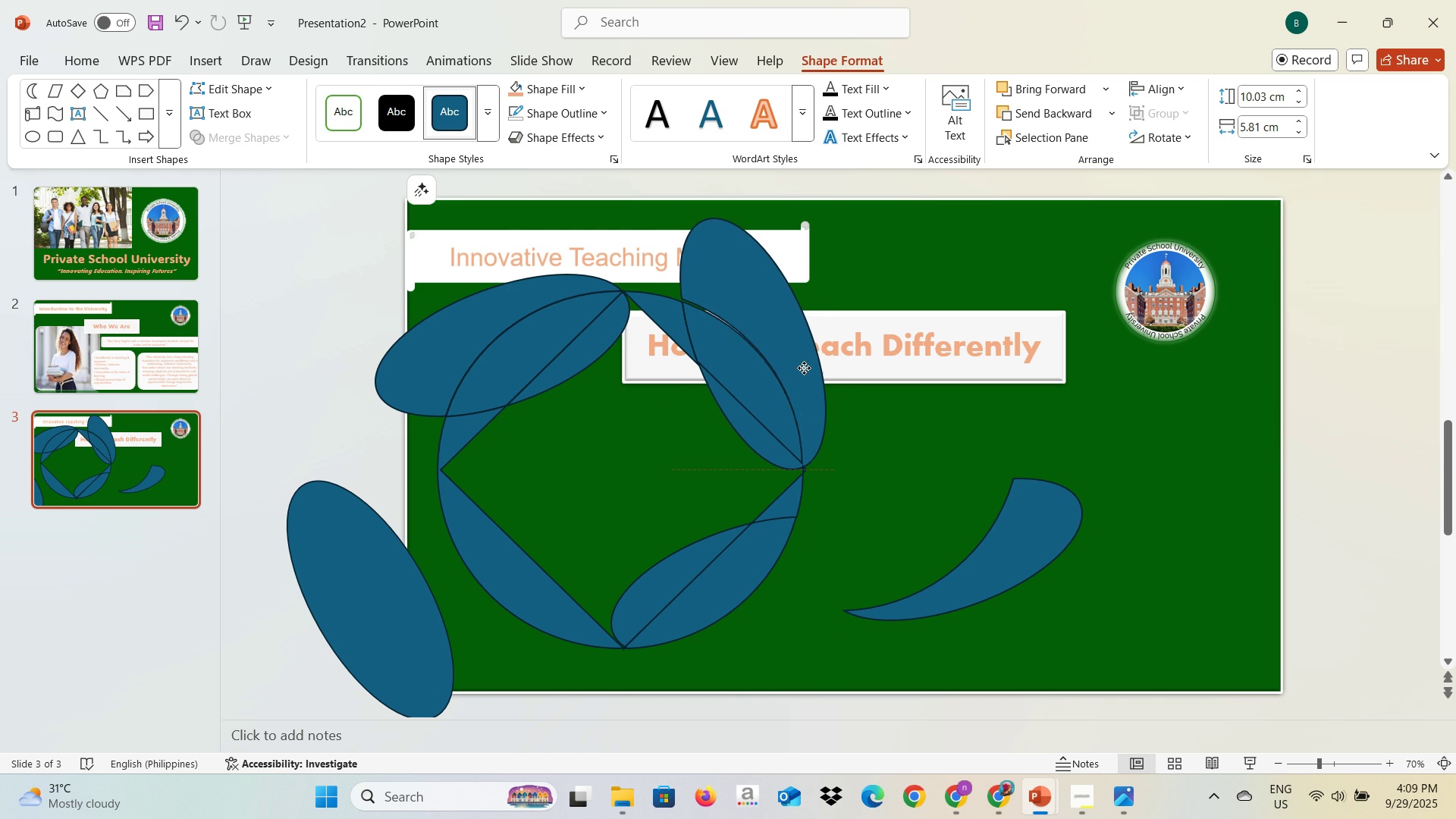 
wait(22.18)
 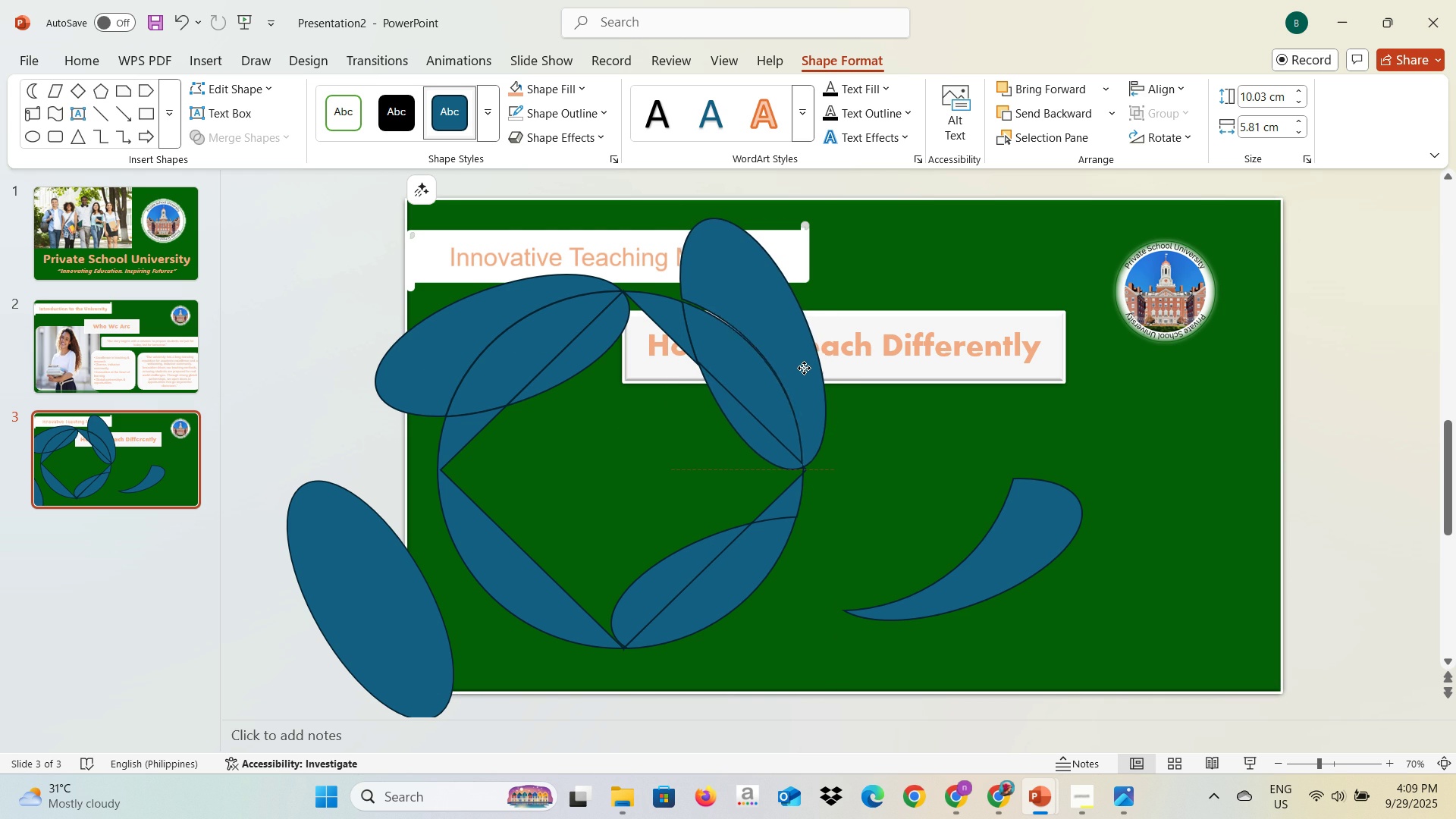 
key(Control+Z)
 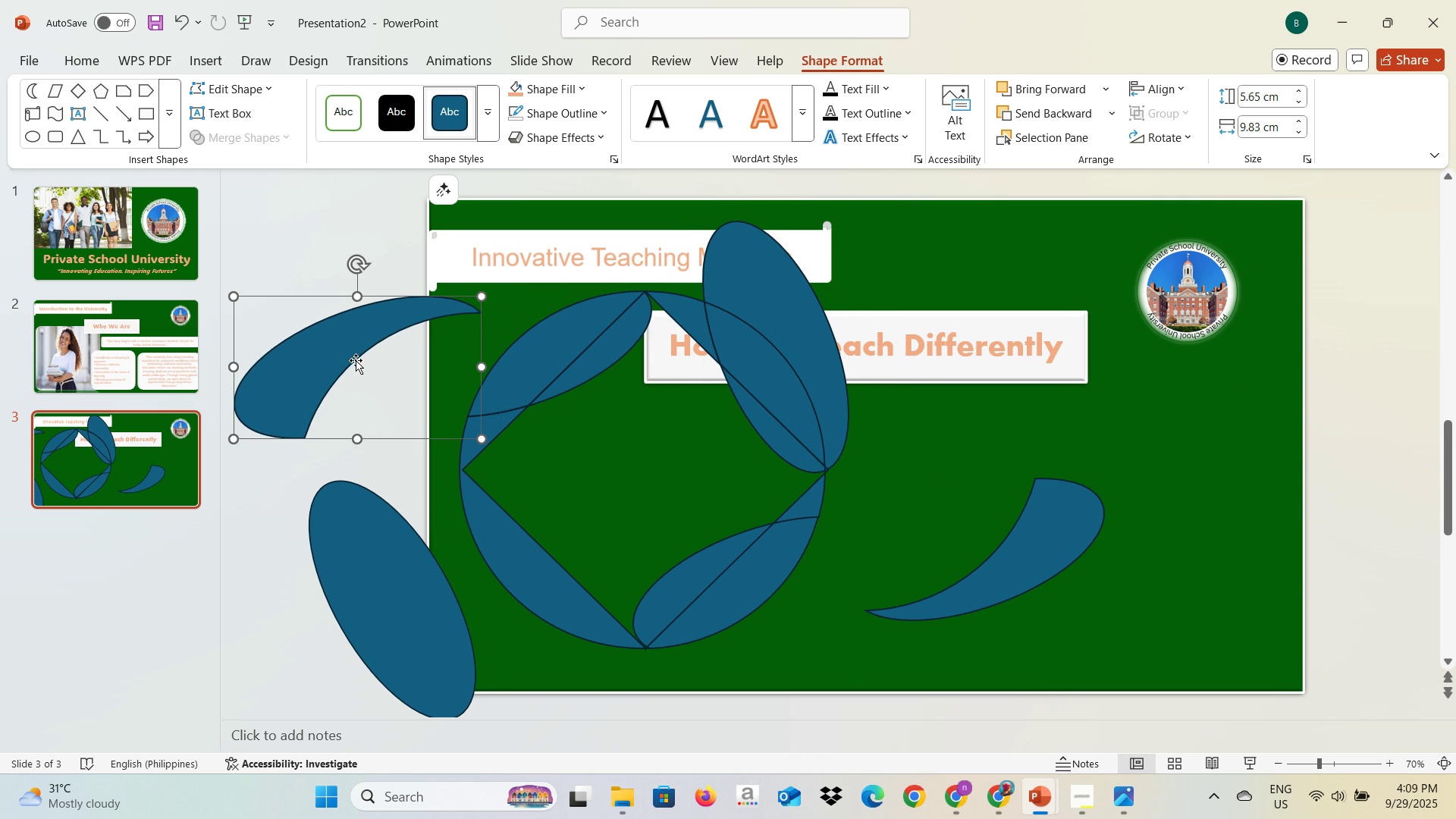 
key(Backspace)
 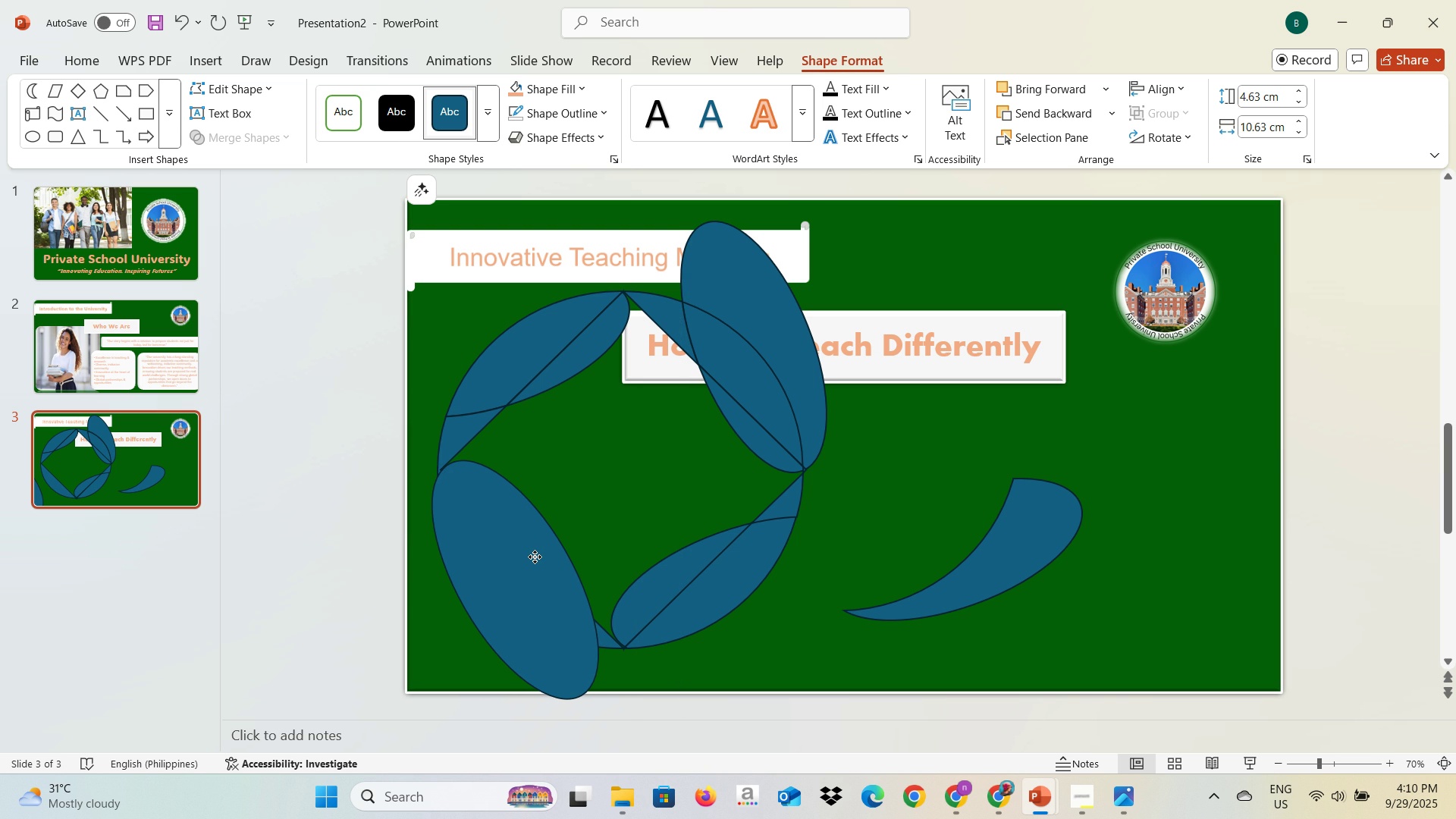 
wait(10.33)
 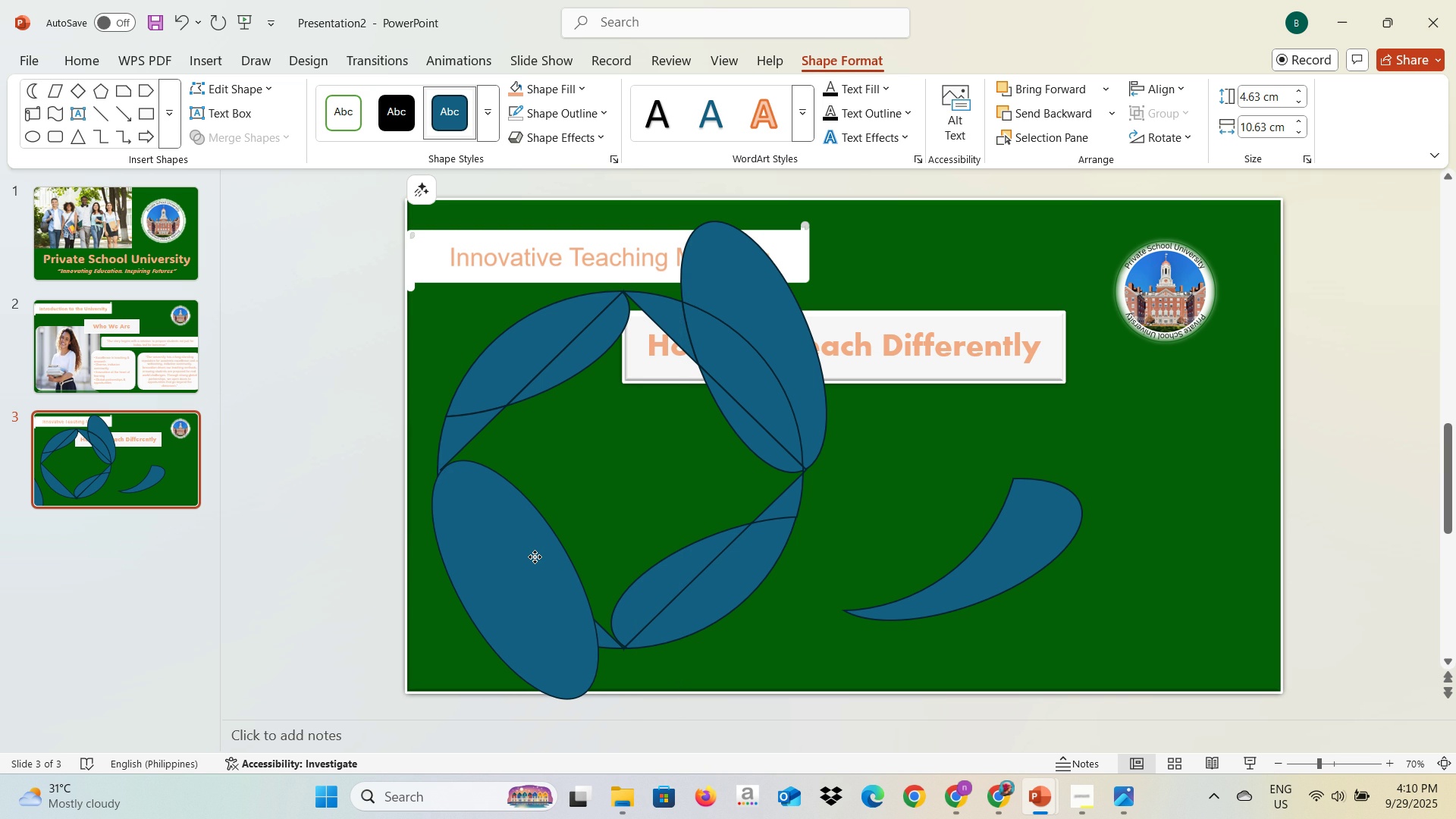 
left_click([615, 491])
 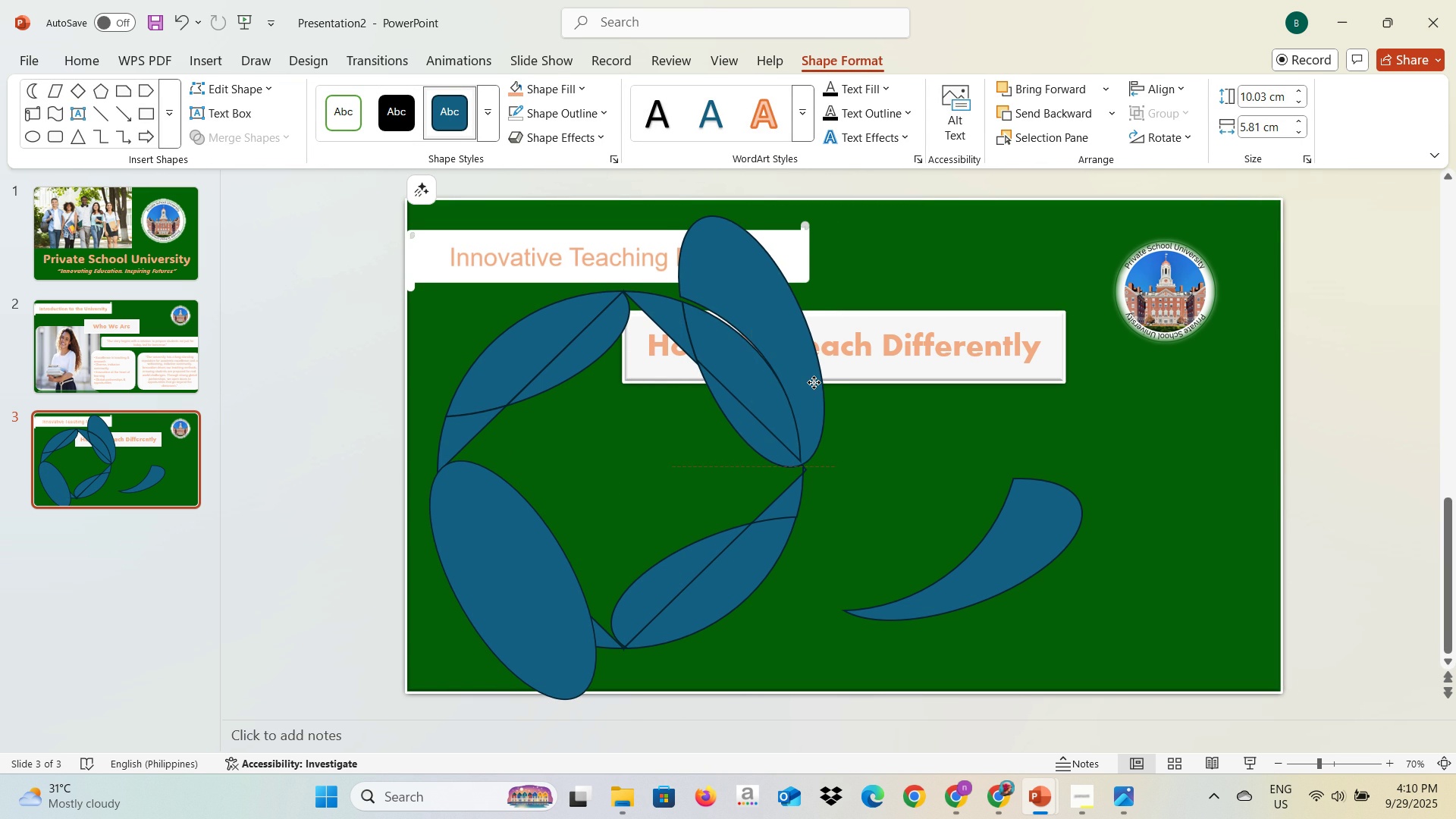 
wait(13.03)
 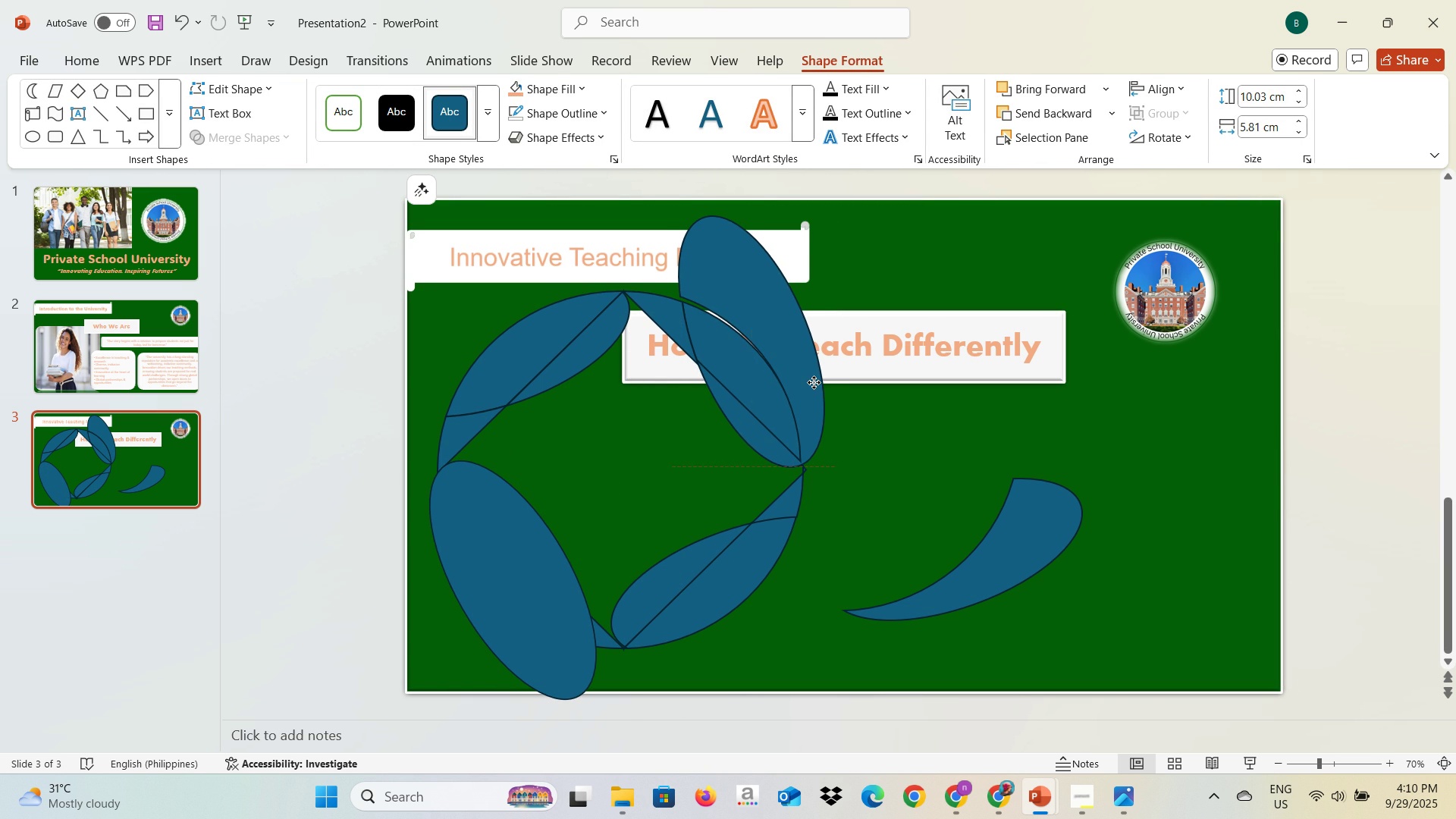 
hold_key(key=ControlLeft, duration=0.57)
 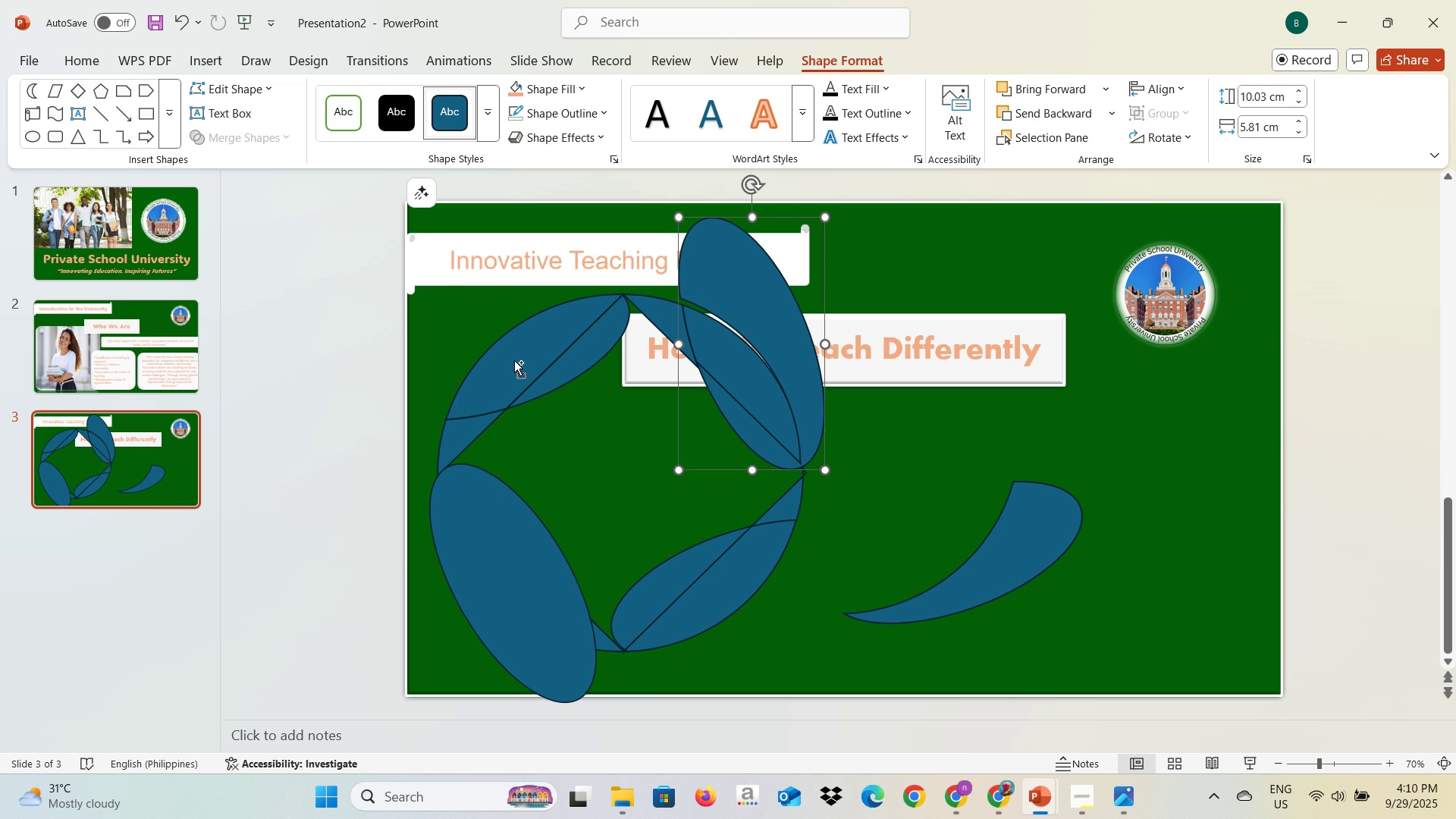 
hold_key(key=ControlLeft, duration=1.53)
left_click([514, 360])
 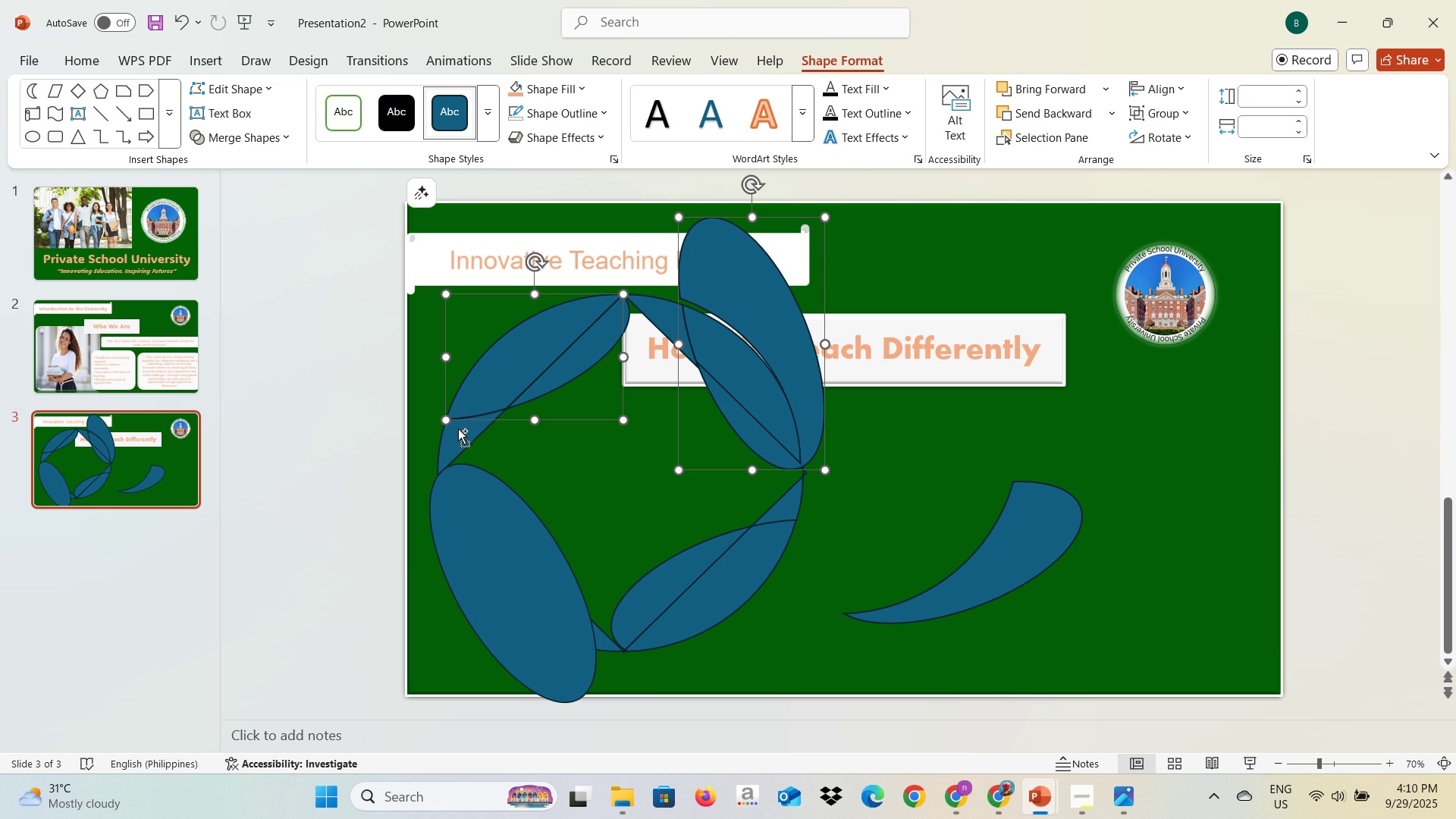 
hold_key(key=ControlLeft, duration=1.51)
left_click([457, 428])
 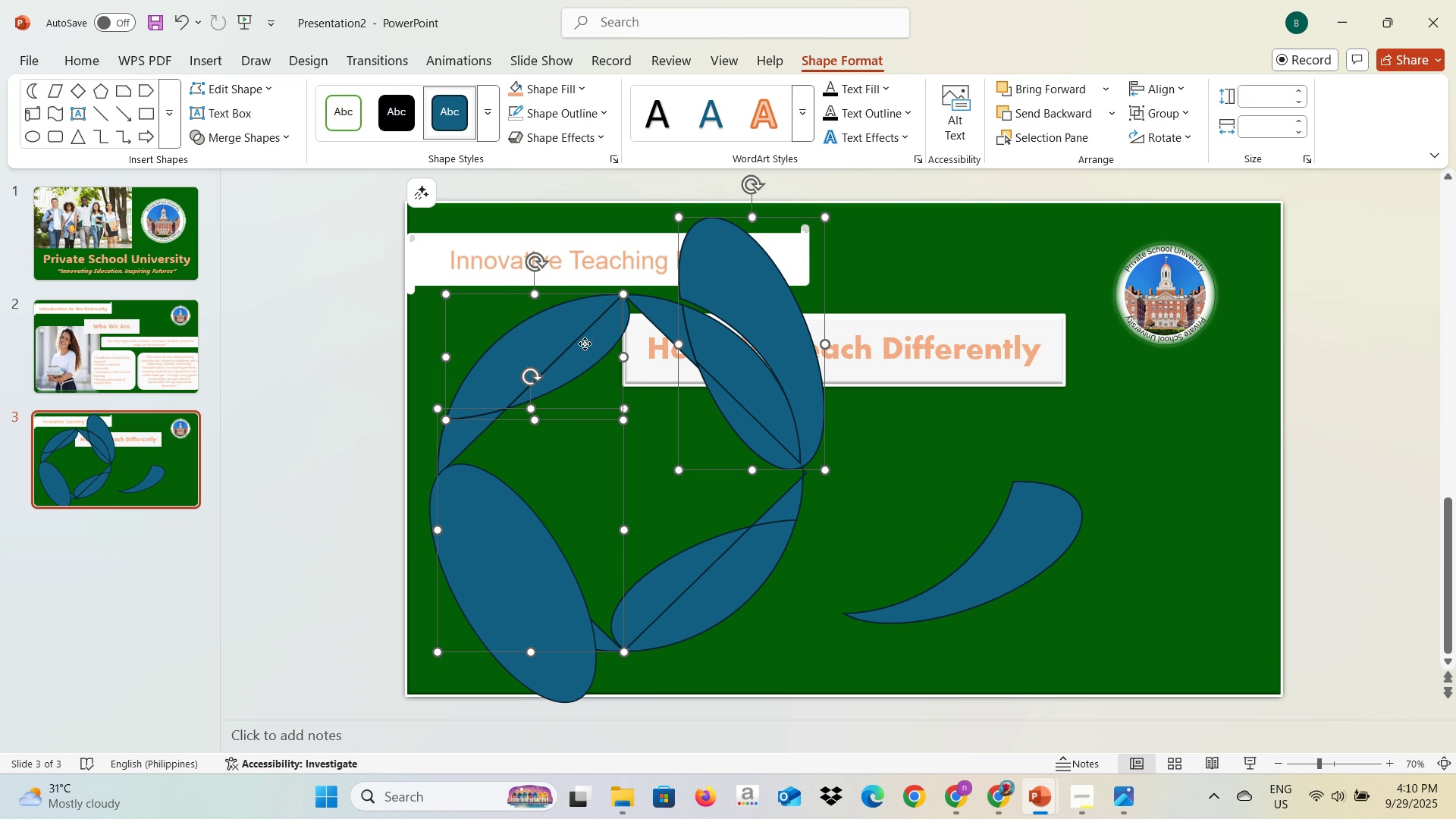 
hold_key(key=ControlLeft, duration=1.51)
left_click([585, 344])
 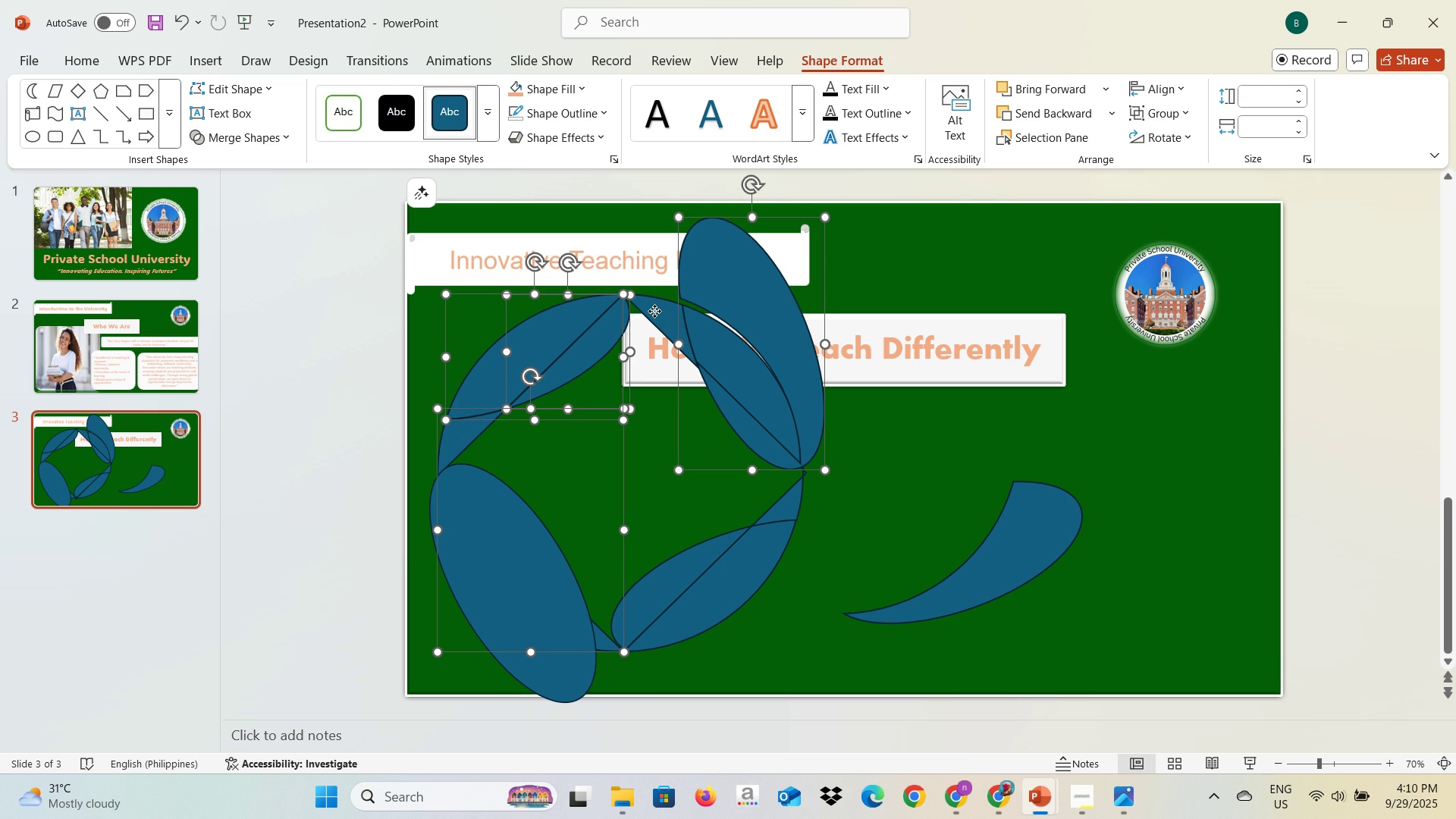 
left_click([654, 311])
 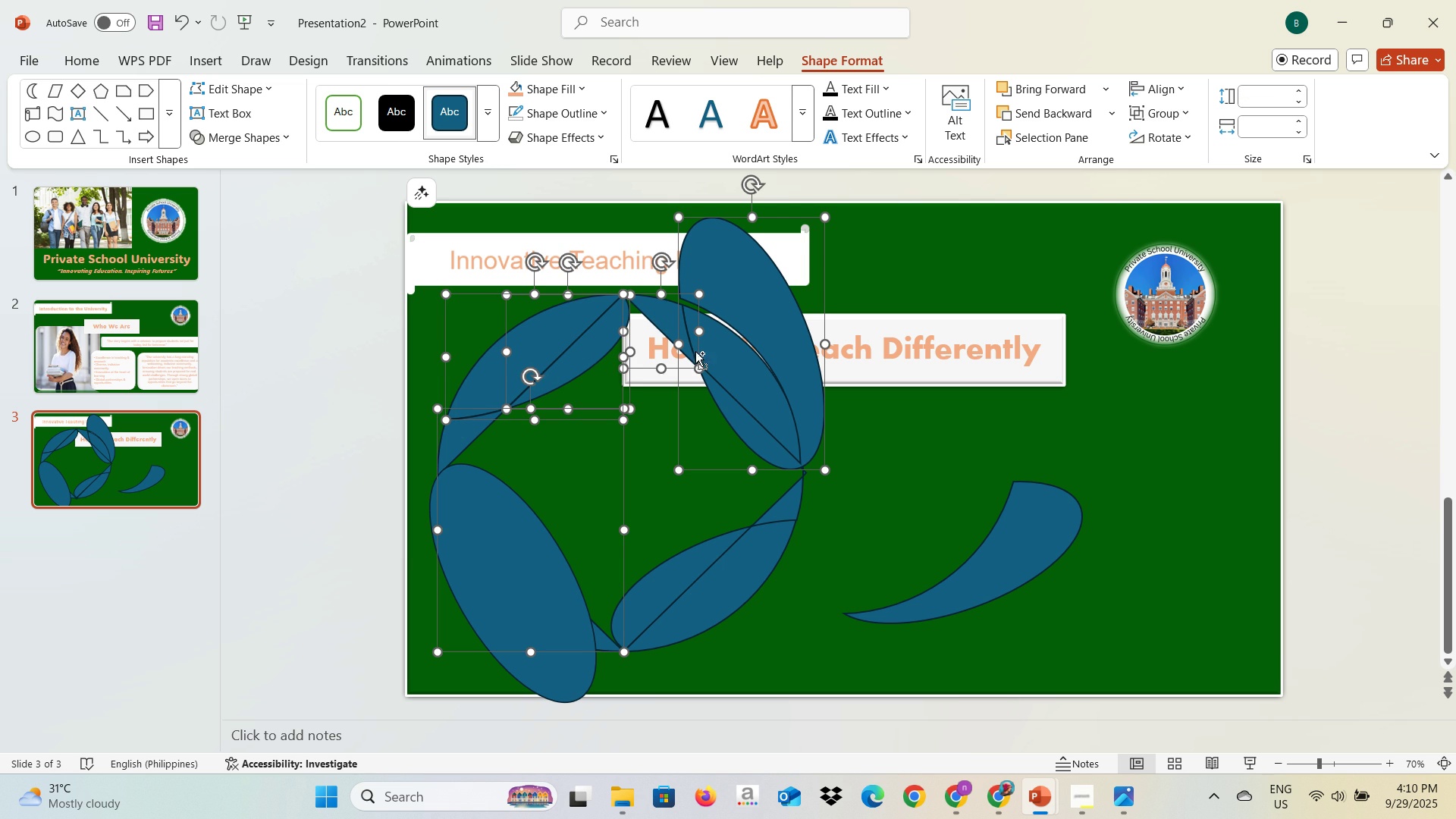 
hold_key(key=ControlLeft, duration=1.51)
left_click([723, 403])
 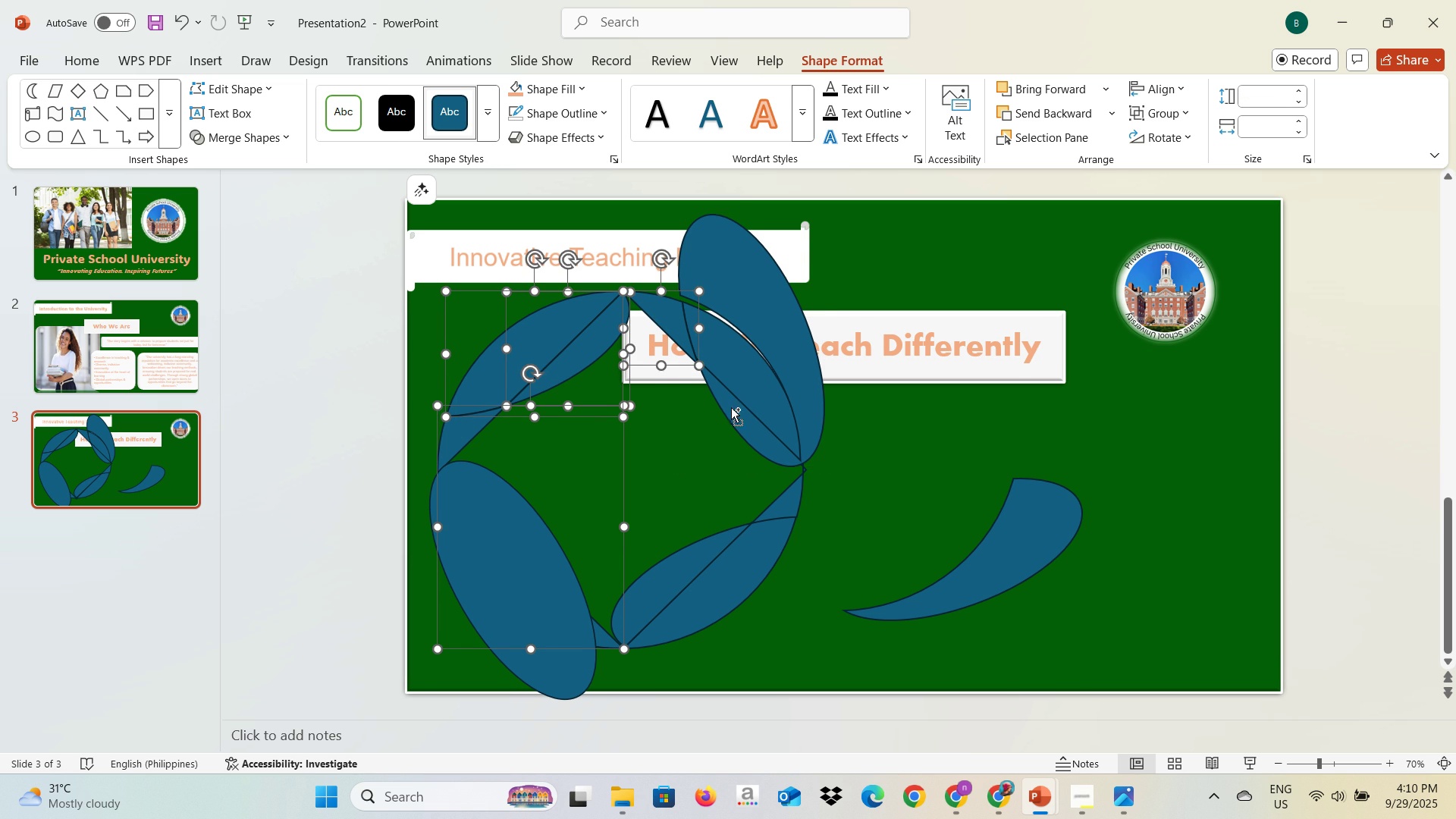 
hold_key(key=ControlLeft, duration=1.51)
left_click([731, 407])
 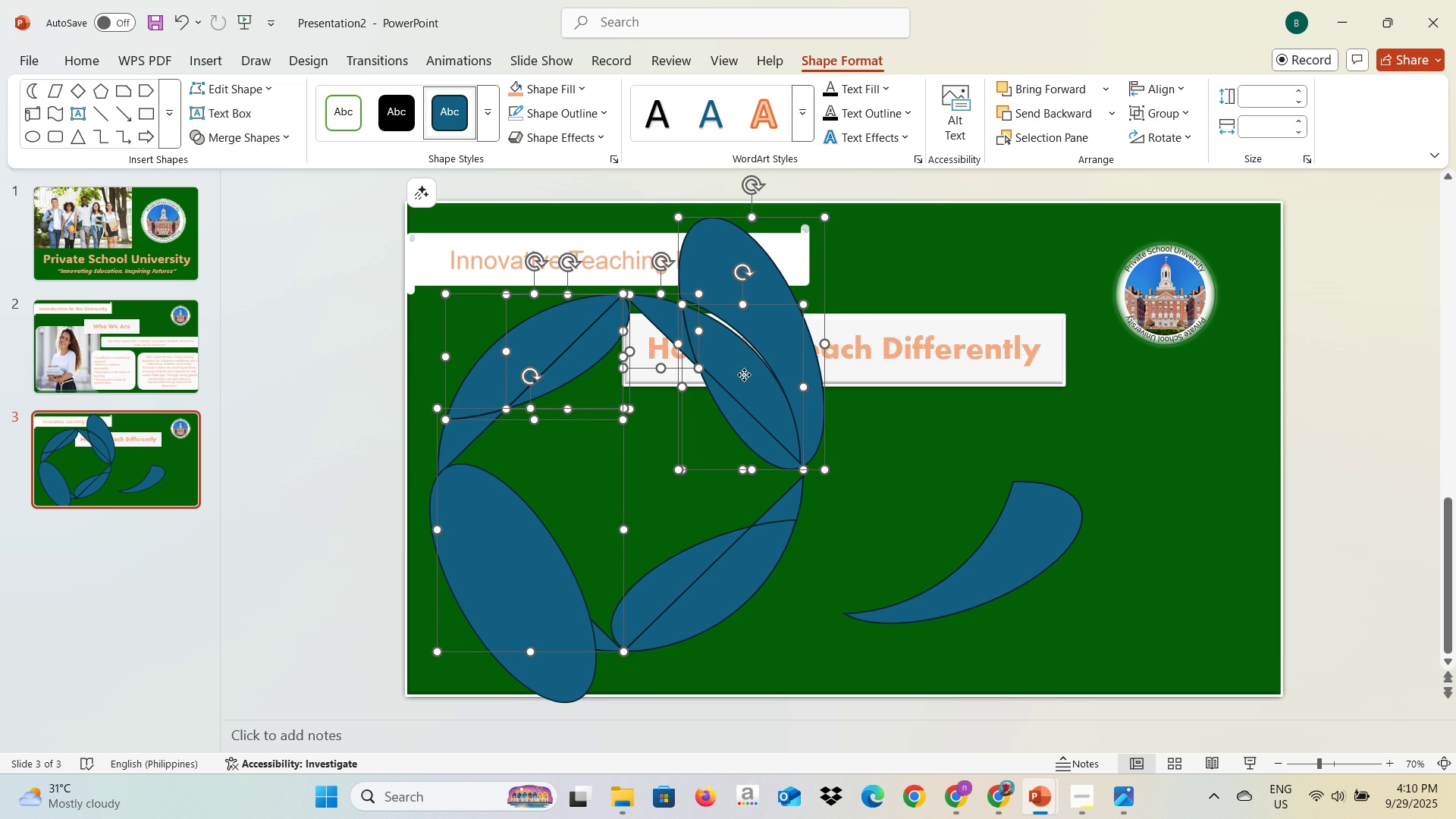 
left_click([744, 375])
 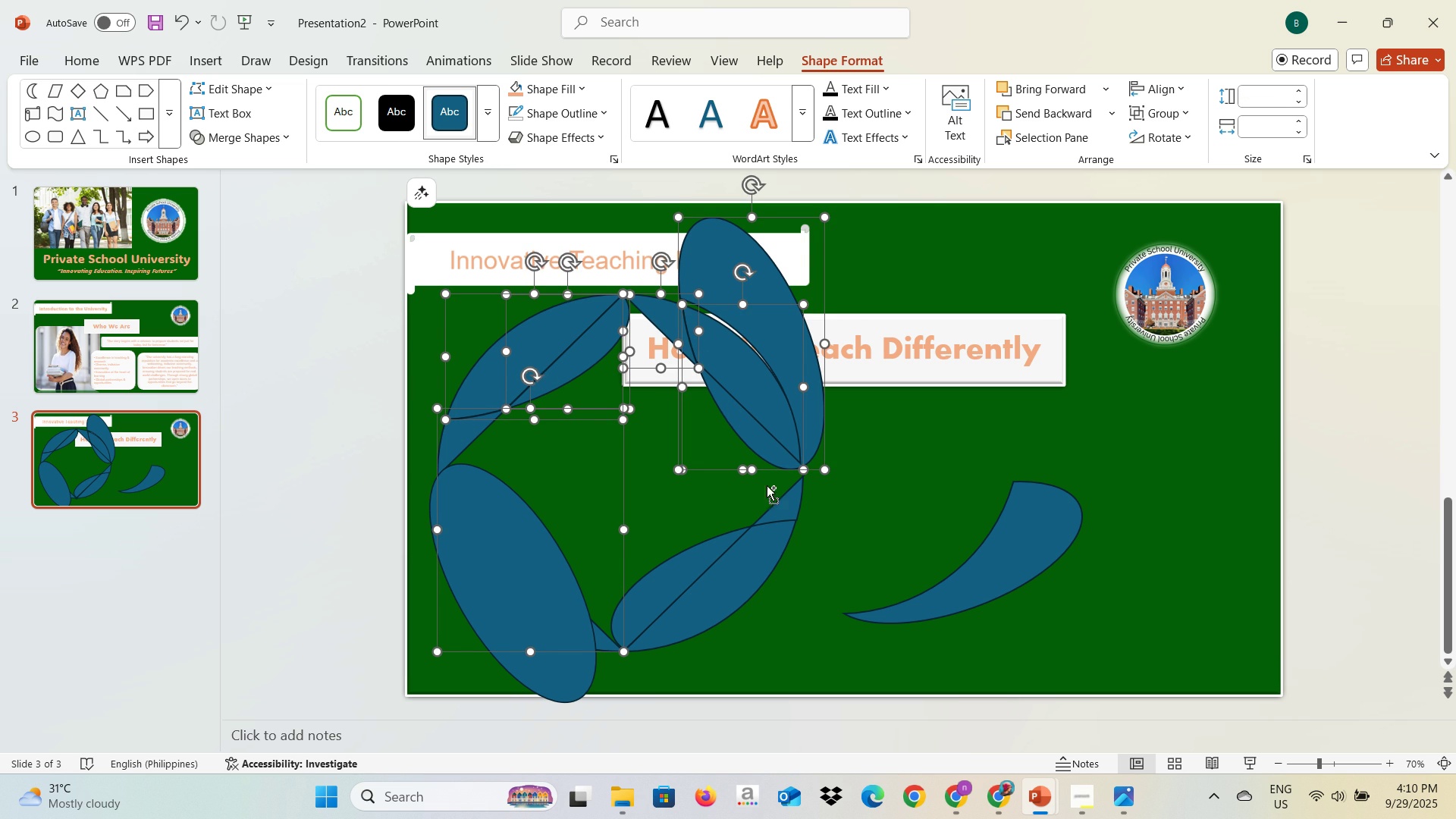 
hold_key(key=ControlLeft, duration=1.51)
left_click([767, 537])
 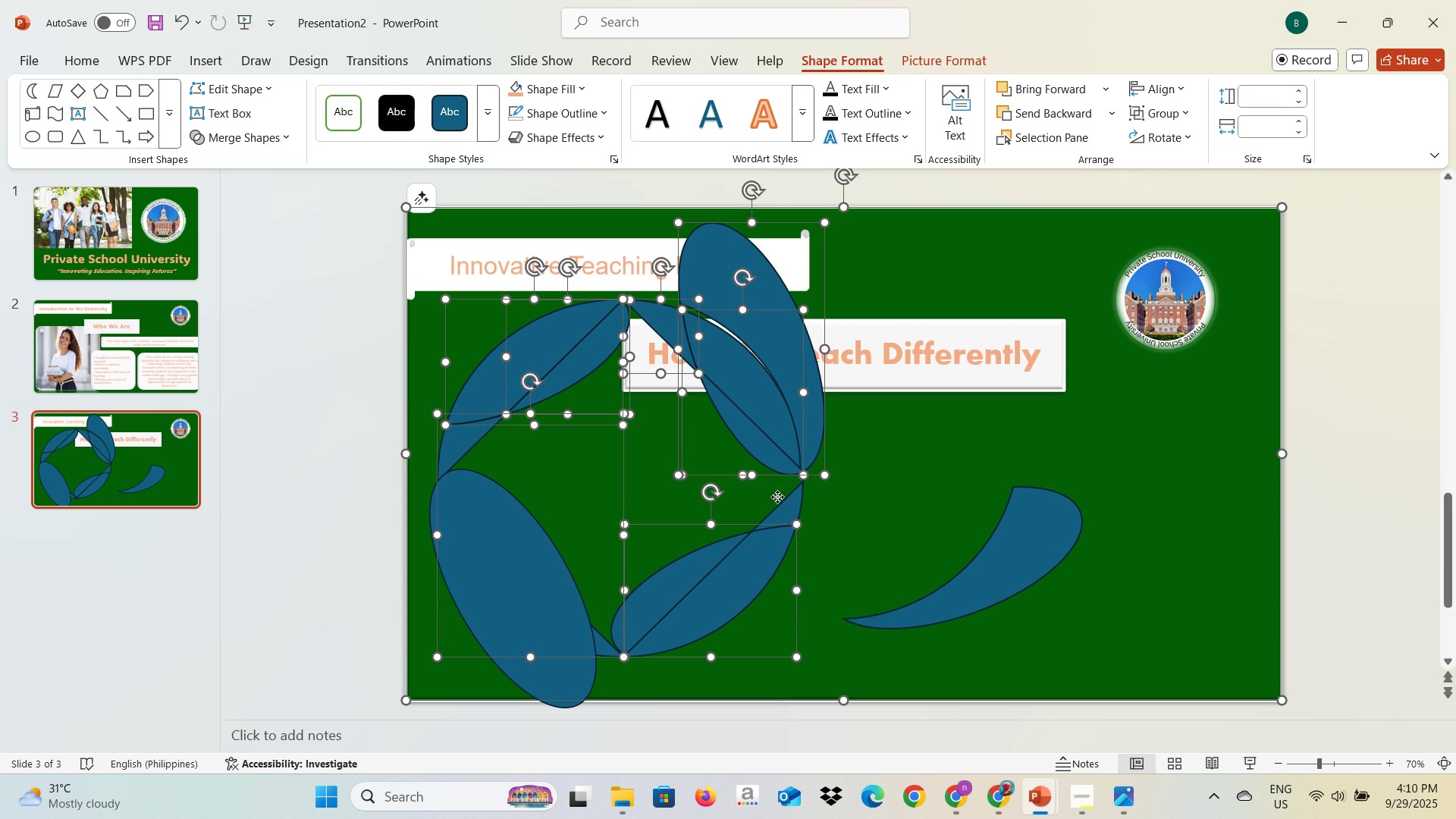 
left_click([777, 497])
 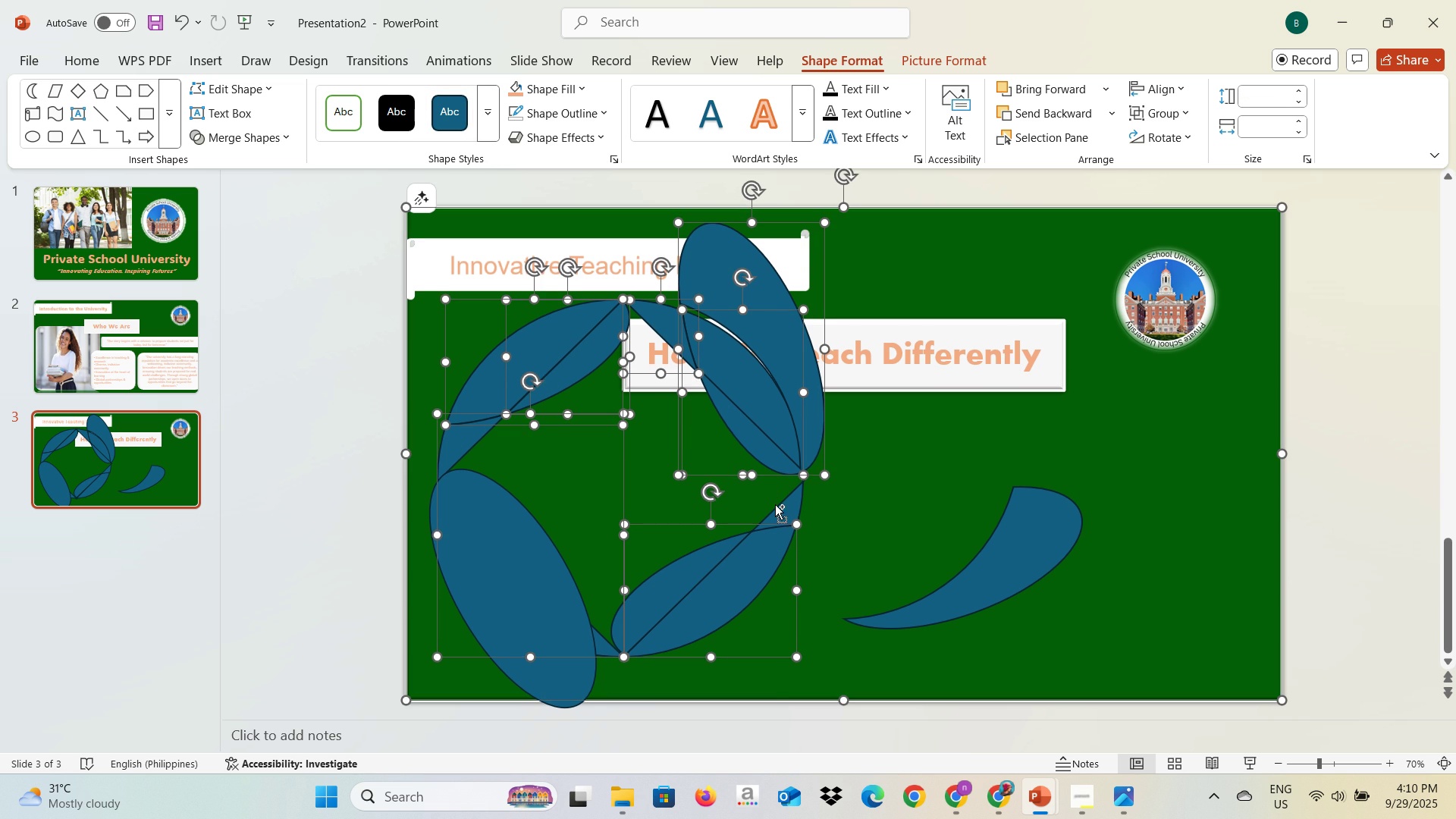 
hold_key(key=ControlLeft, duration=1.51)
left_click([791, 501])
 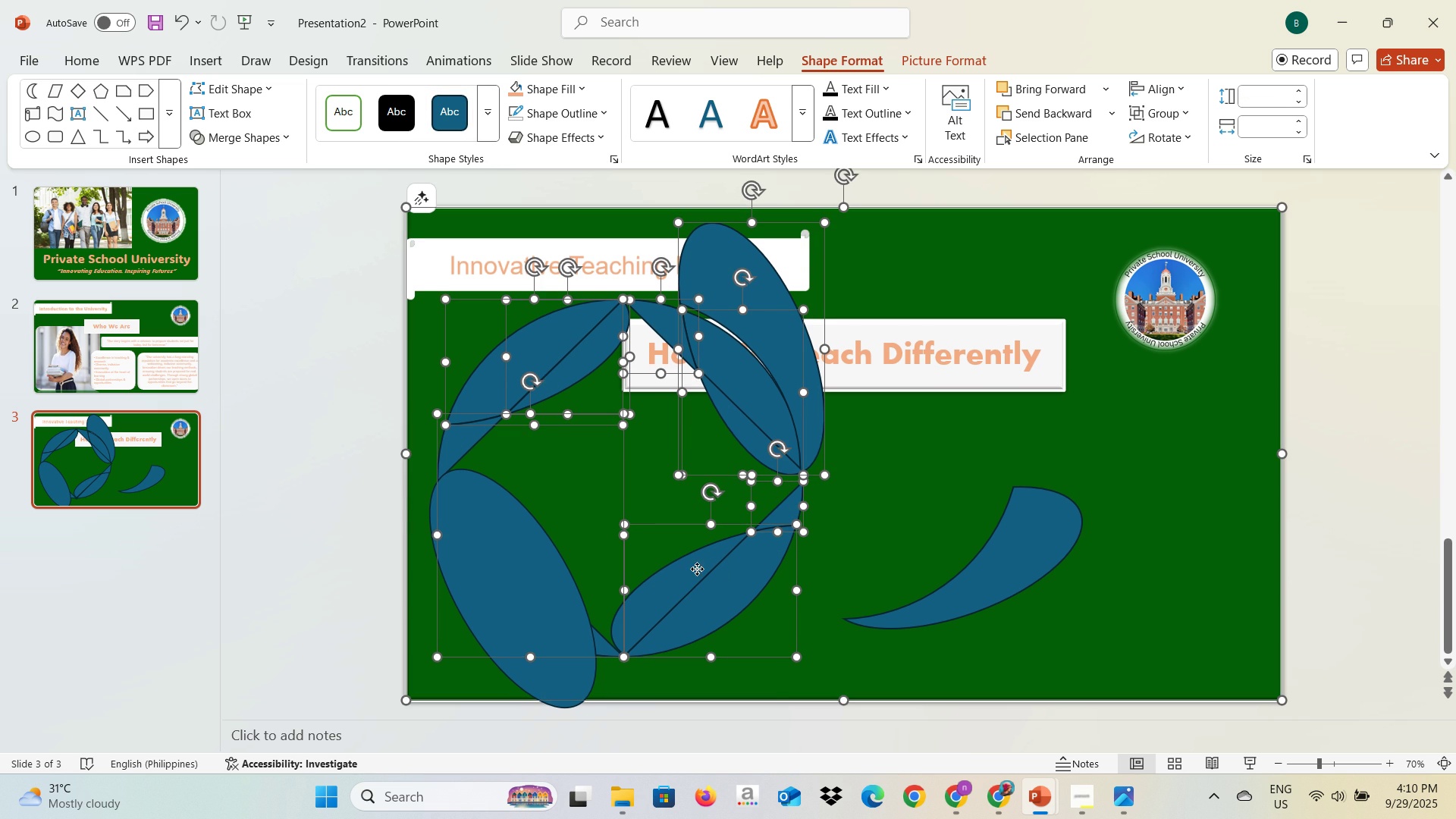 
left_click([697, 569])
 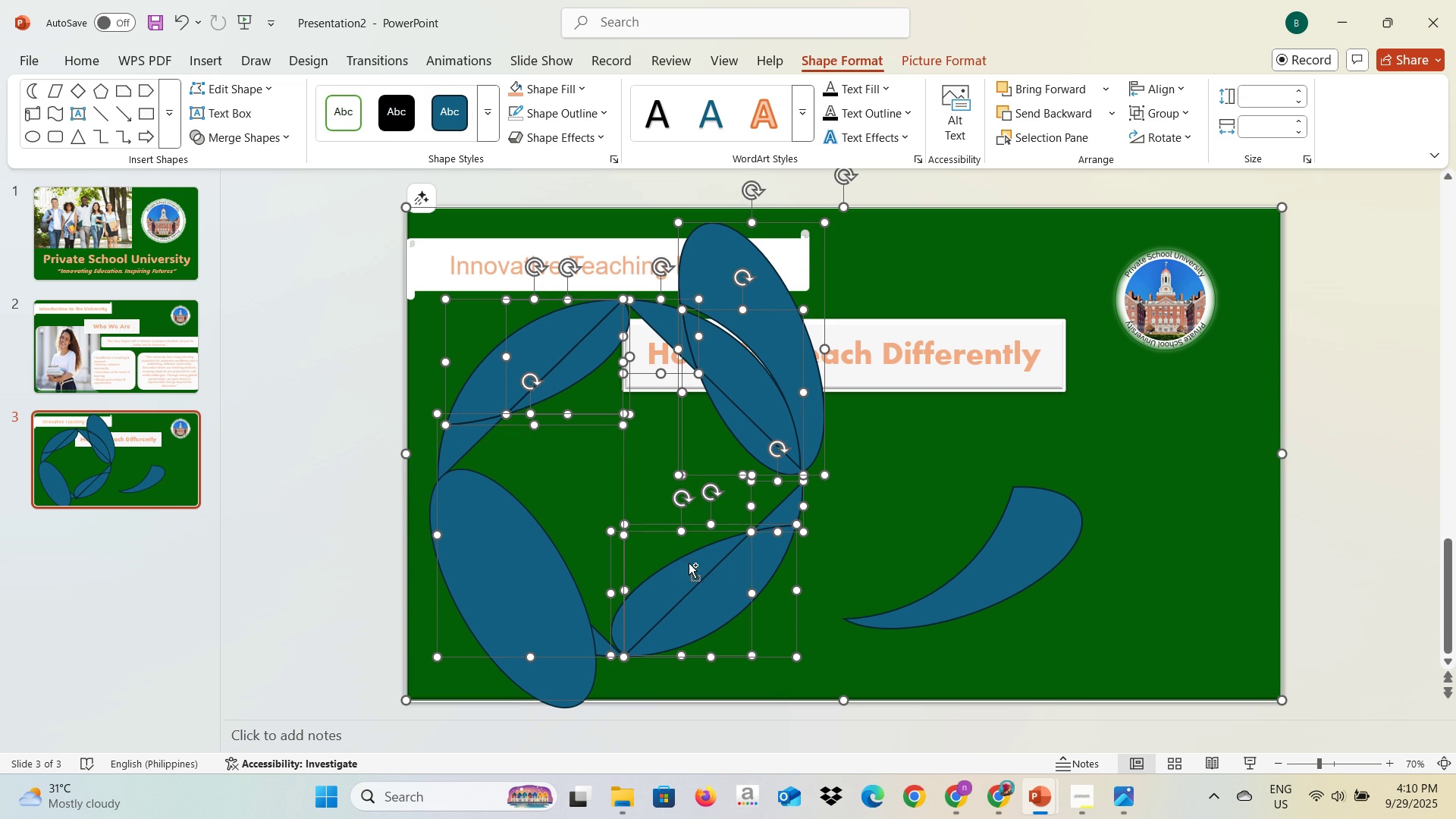 
hold_key(key=ControlLeft, duration=1.51)
left_click([529, 592])
 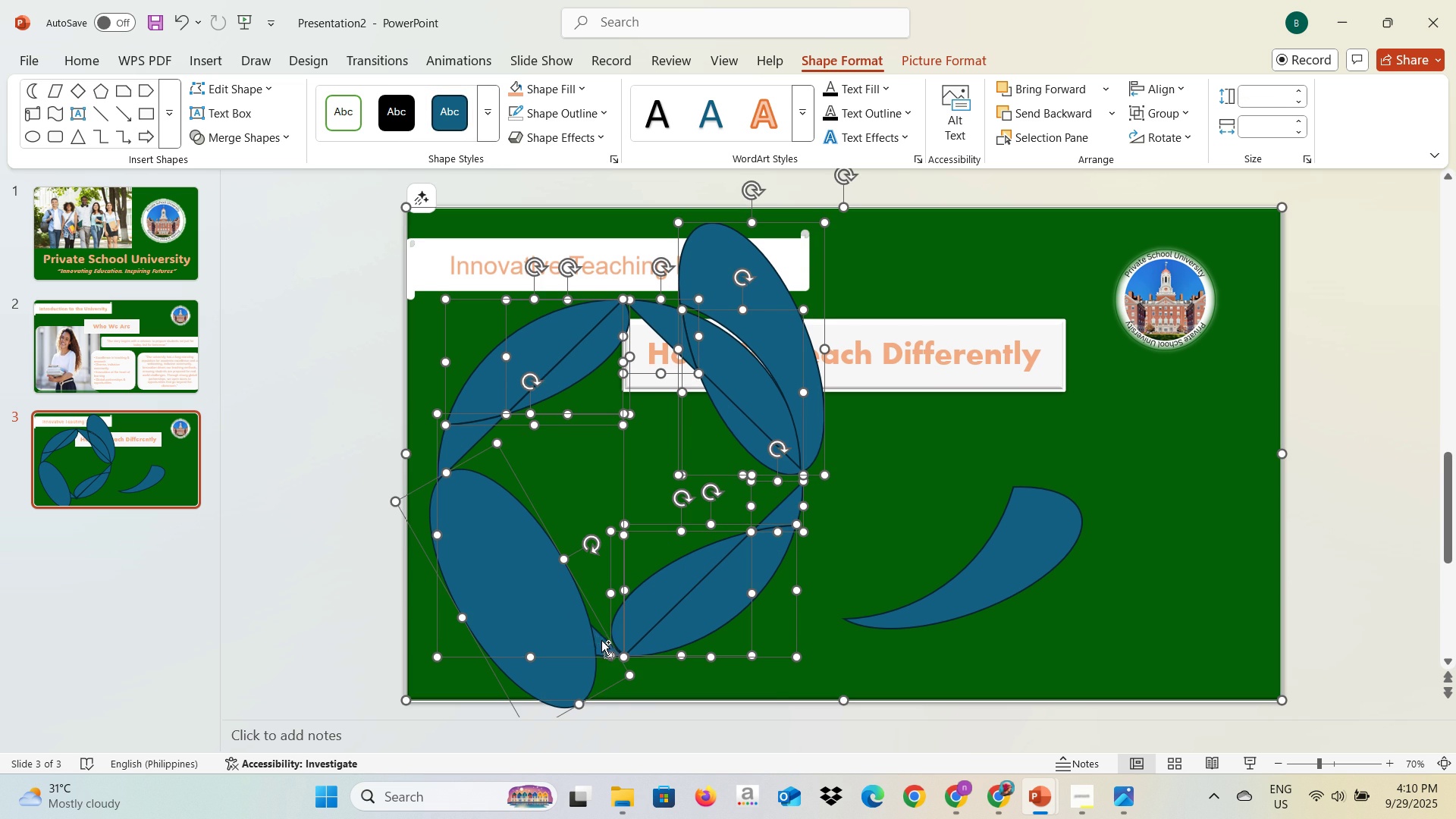 
hold_key(key=ControlLeft, duration=1.51)
left_click([601, 640])
 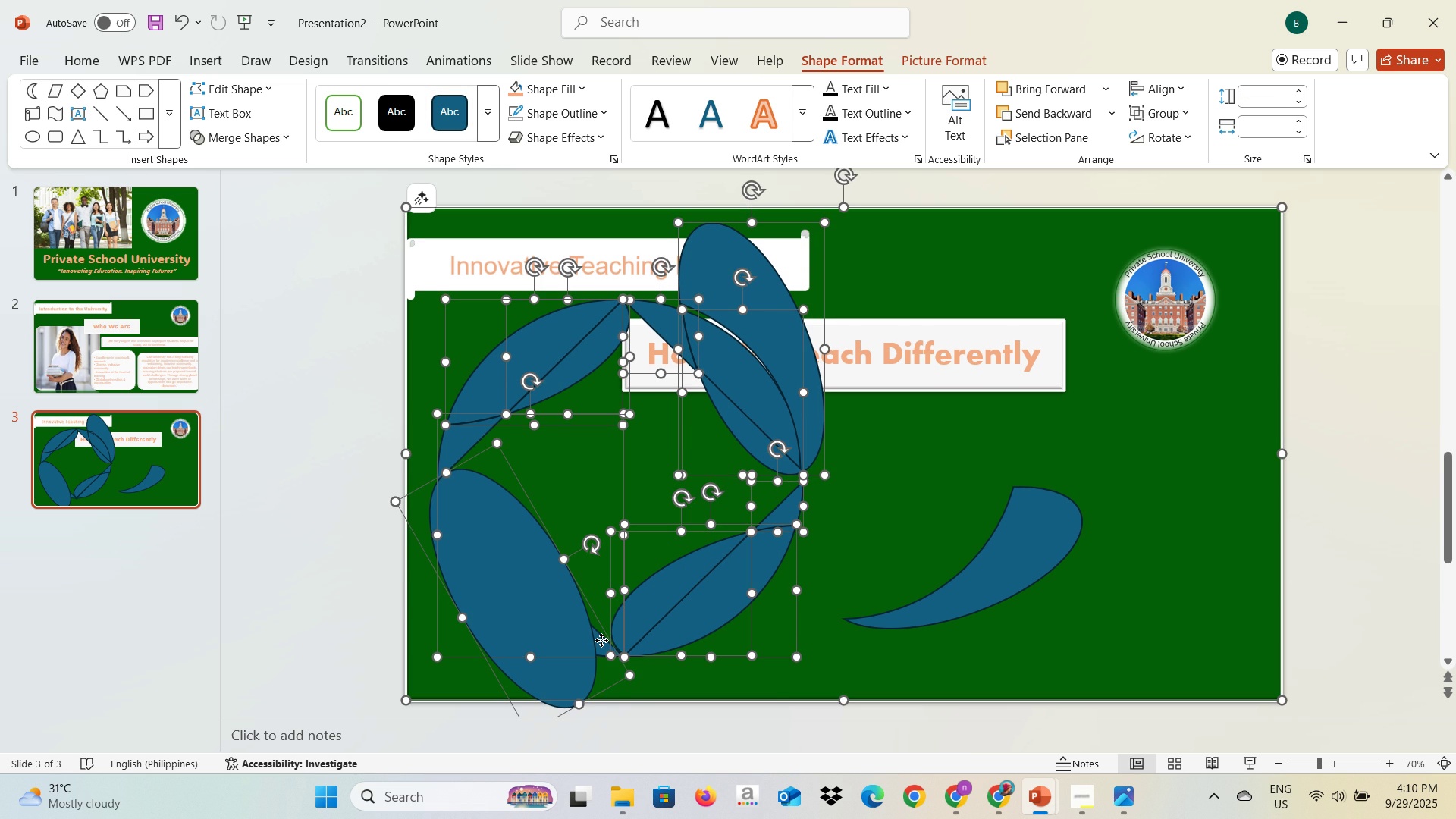 
left_click([601, 640])
 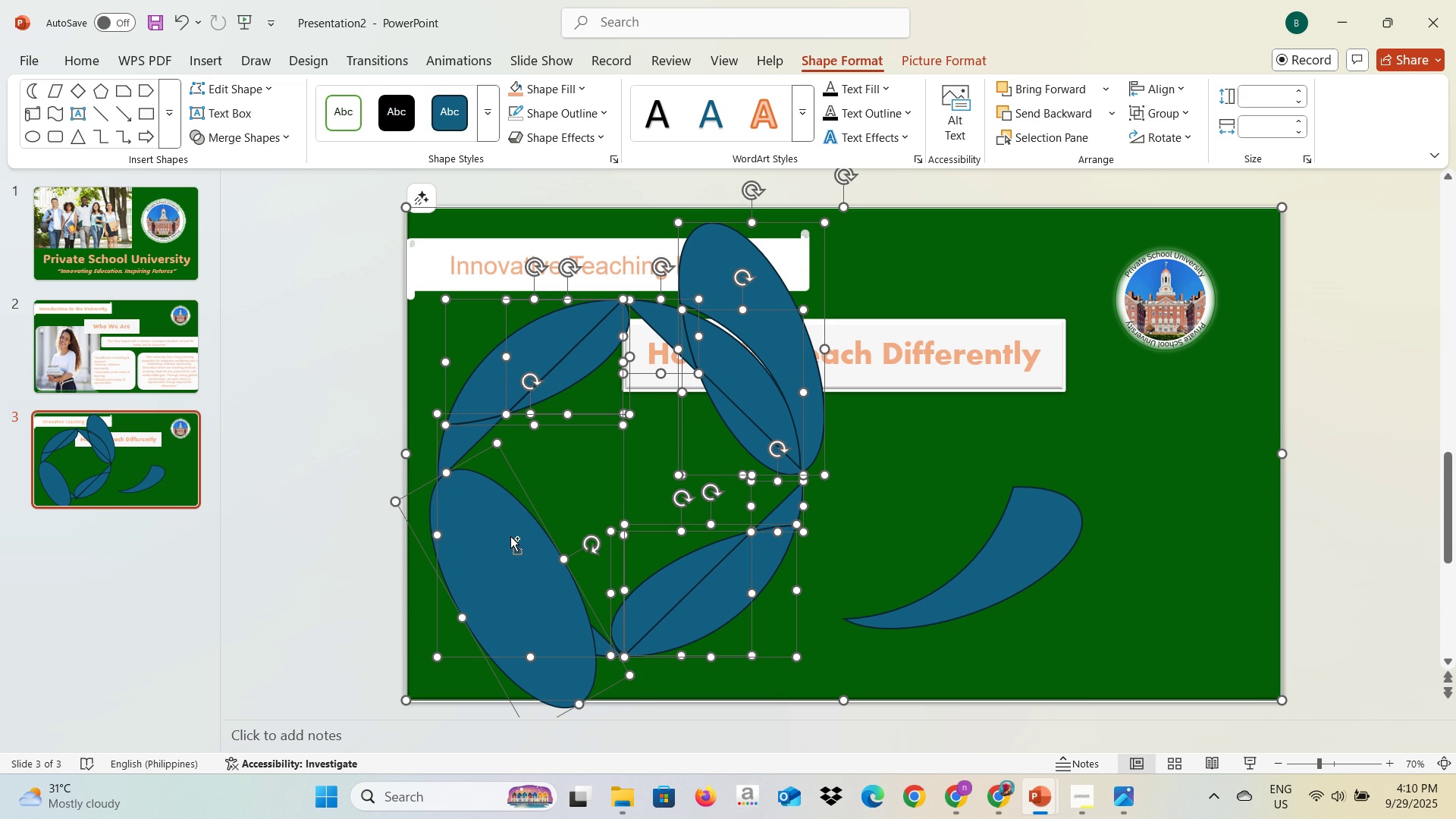 
hold_key(key=ControlLeft, duration=0.39)
 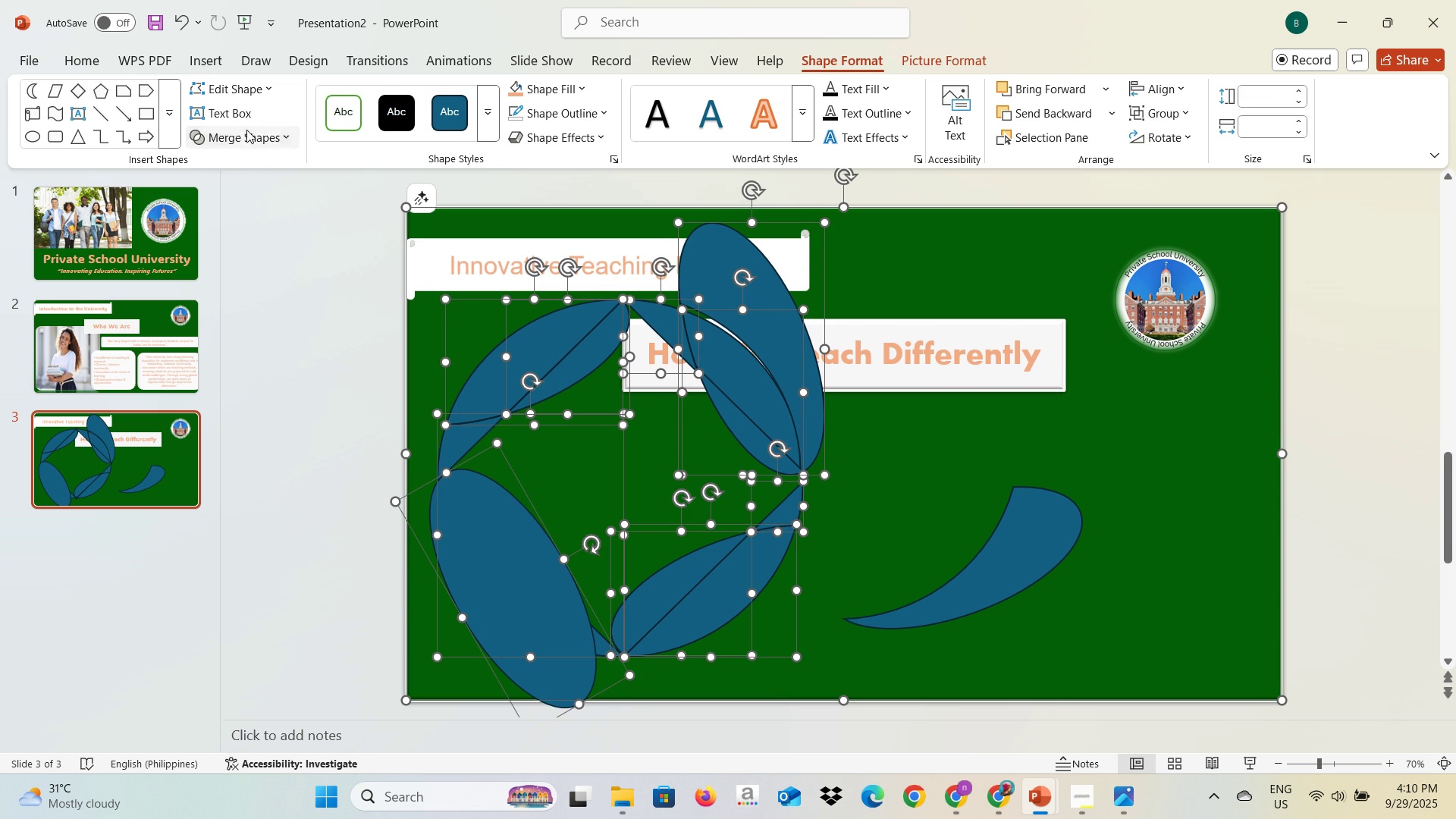 
left_click([246, 130])
 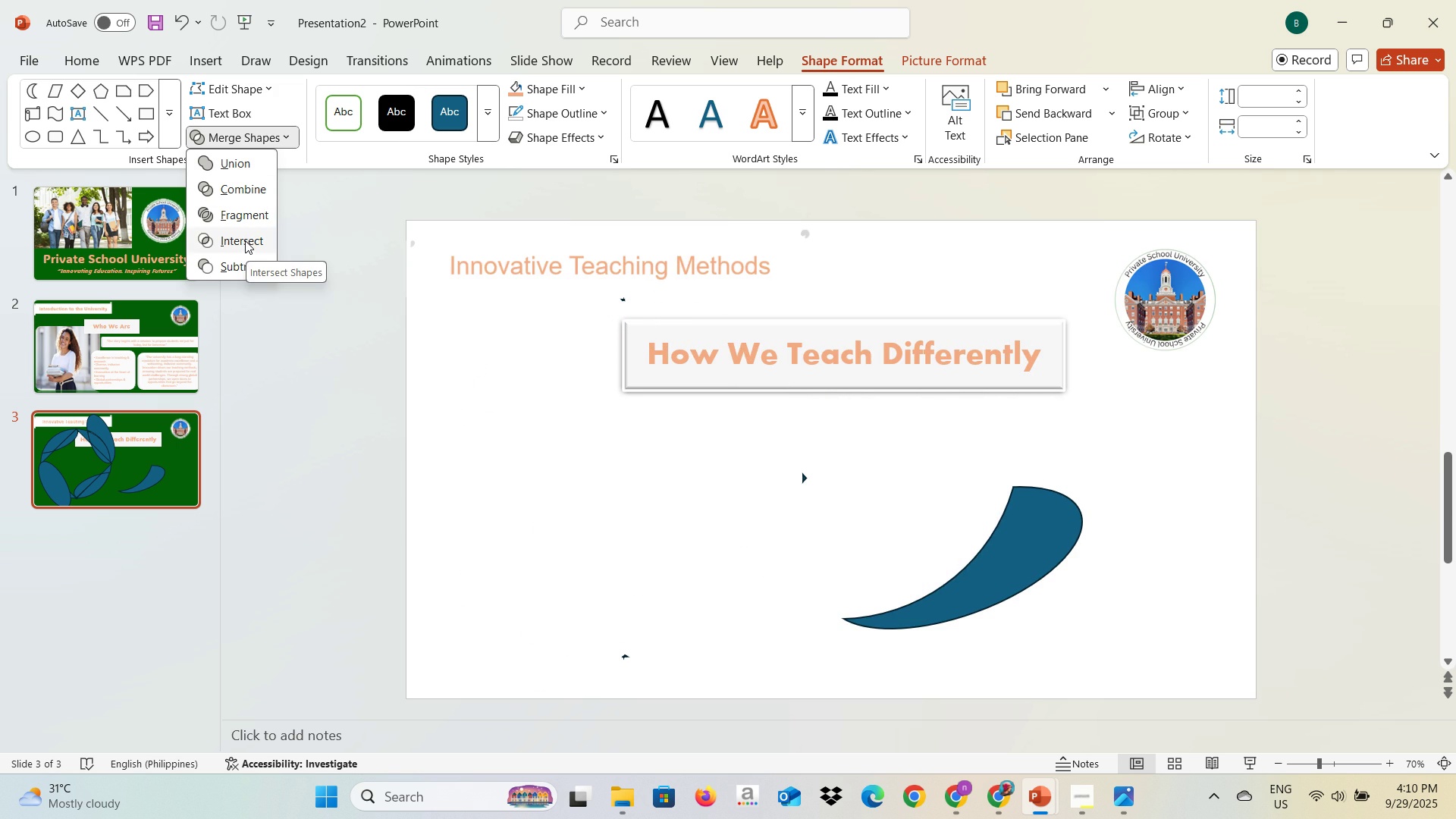 
left_click([244, 214])
 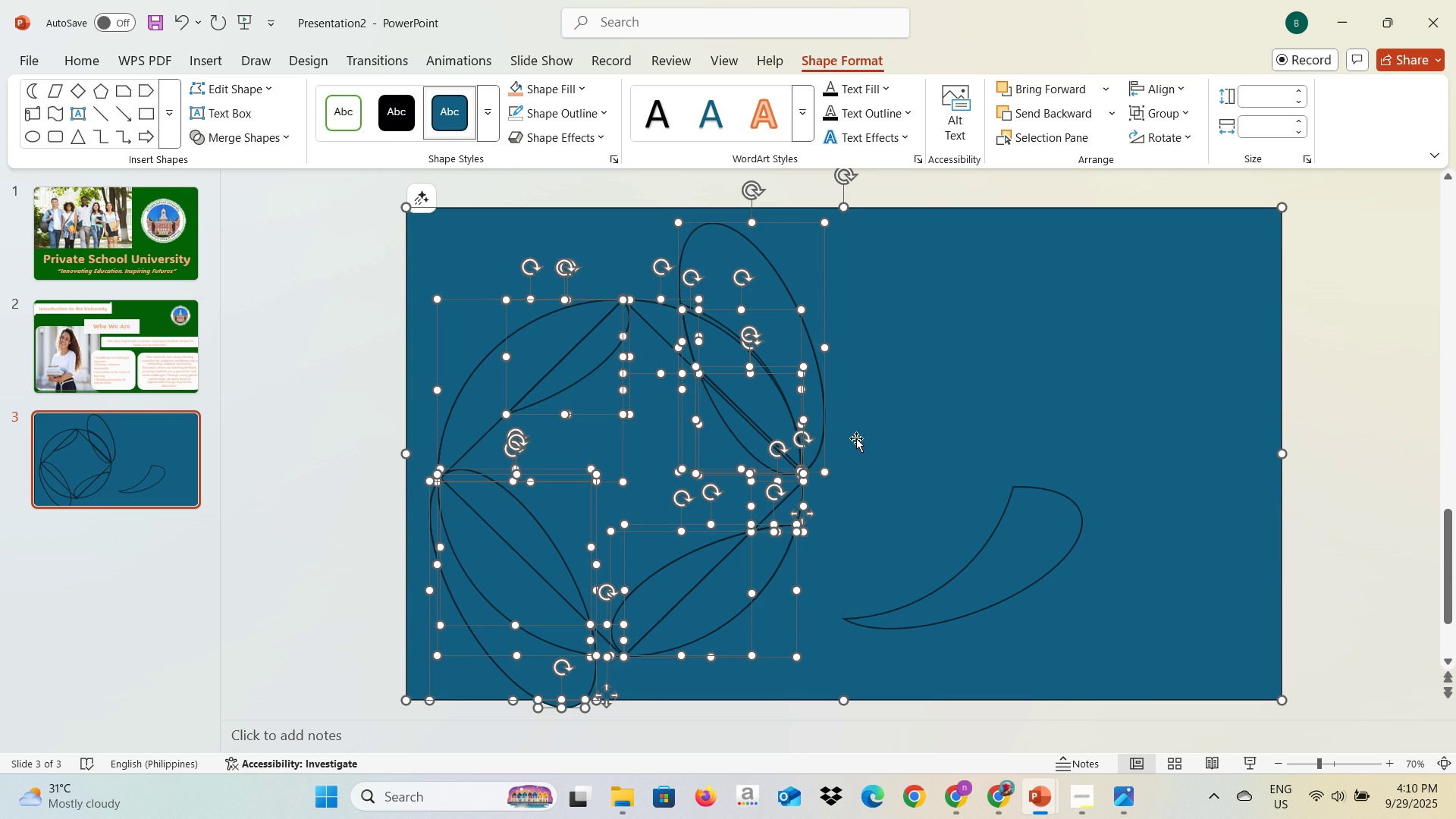 
key(Control+Z)
 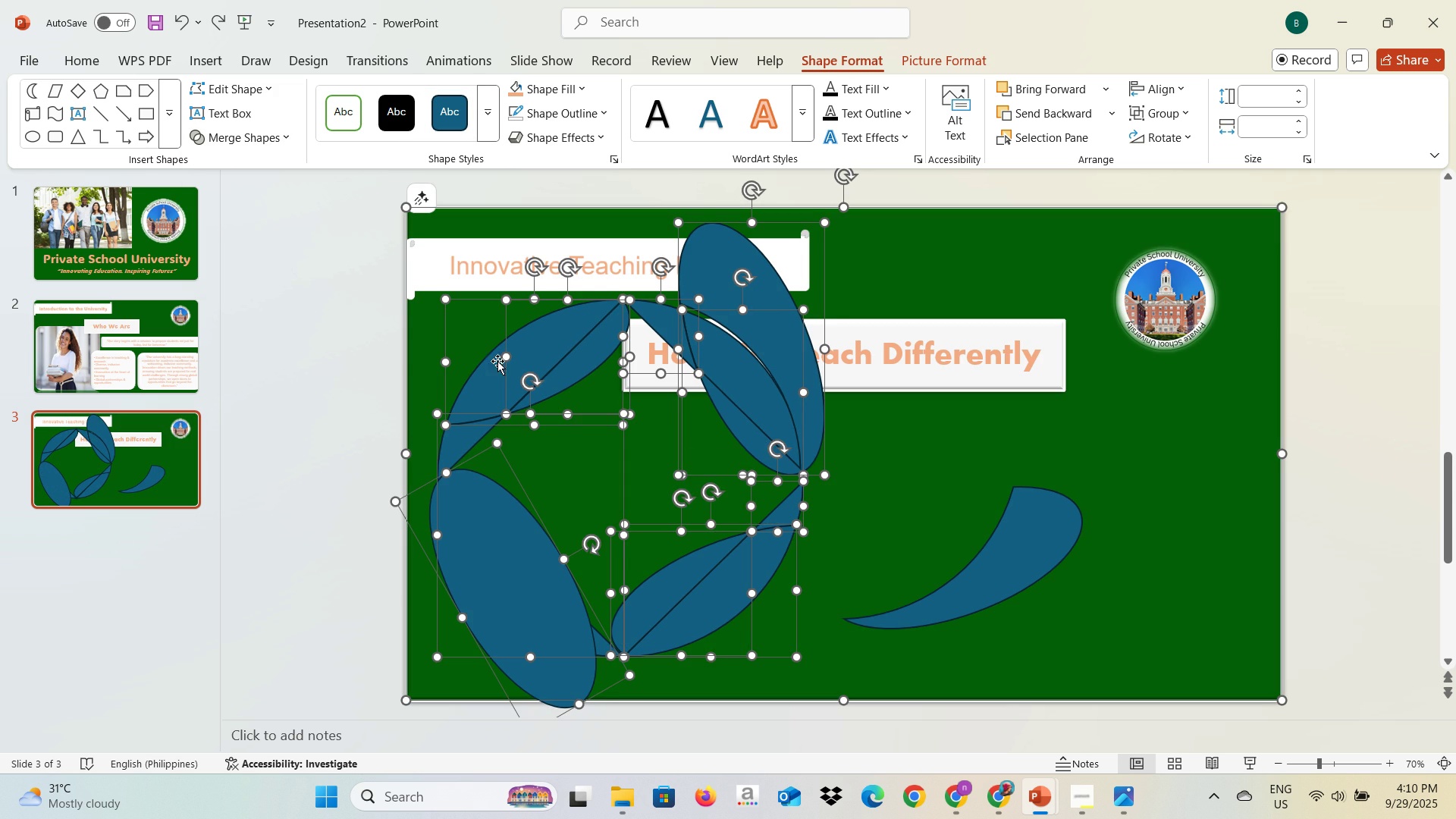 
hold_key(key=ControlLeft, duration=1.32)
left_click([963, 458])
 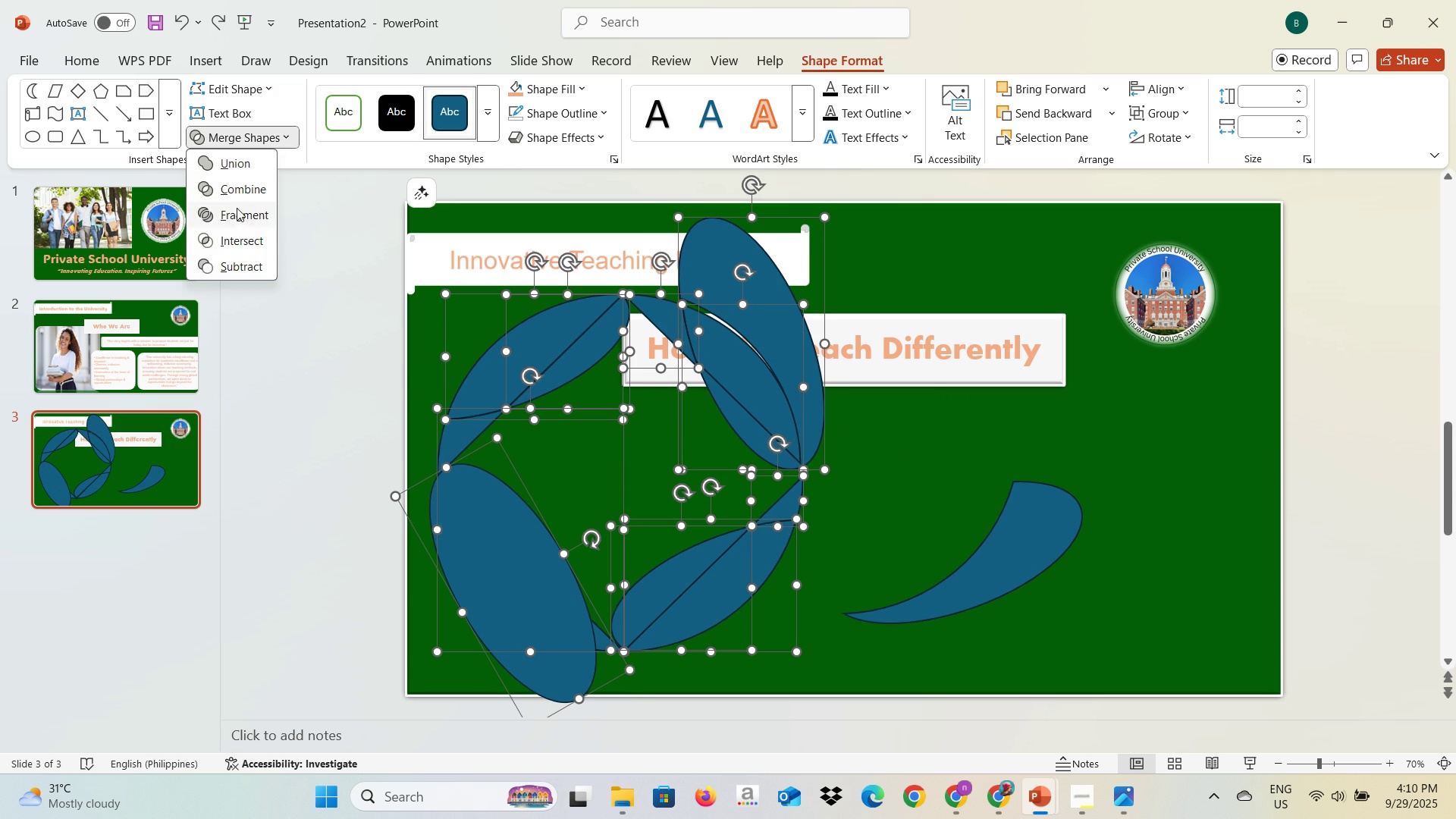 
left_click([237, 215])
 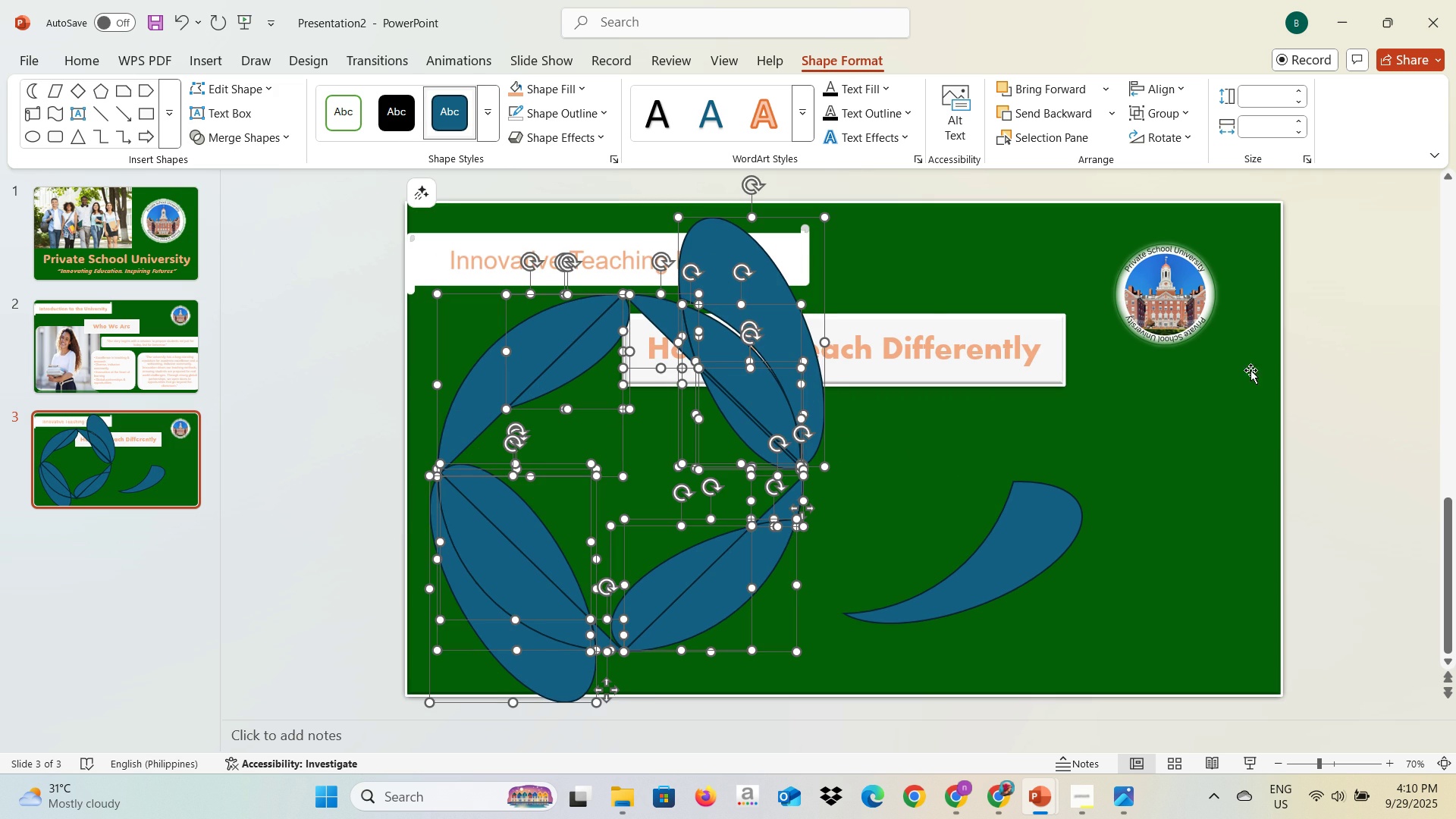 
left_click([1394, 407])
 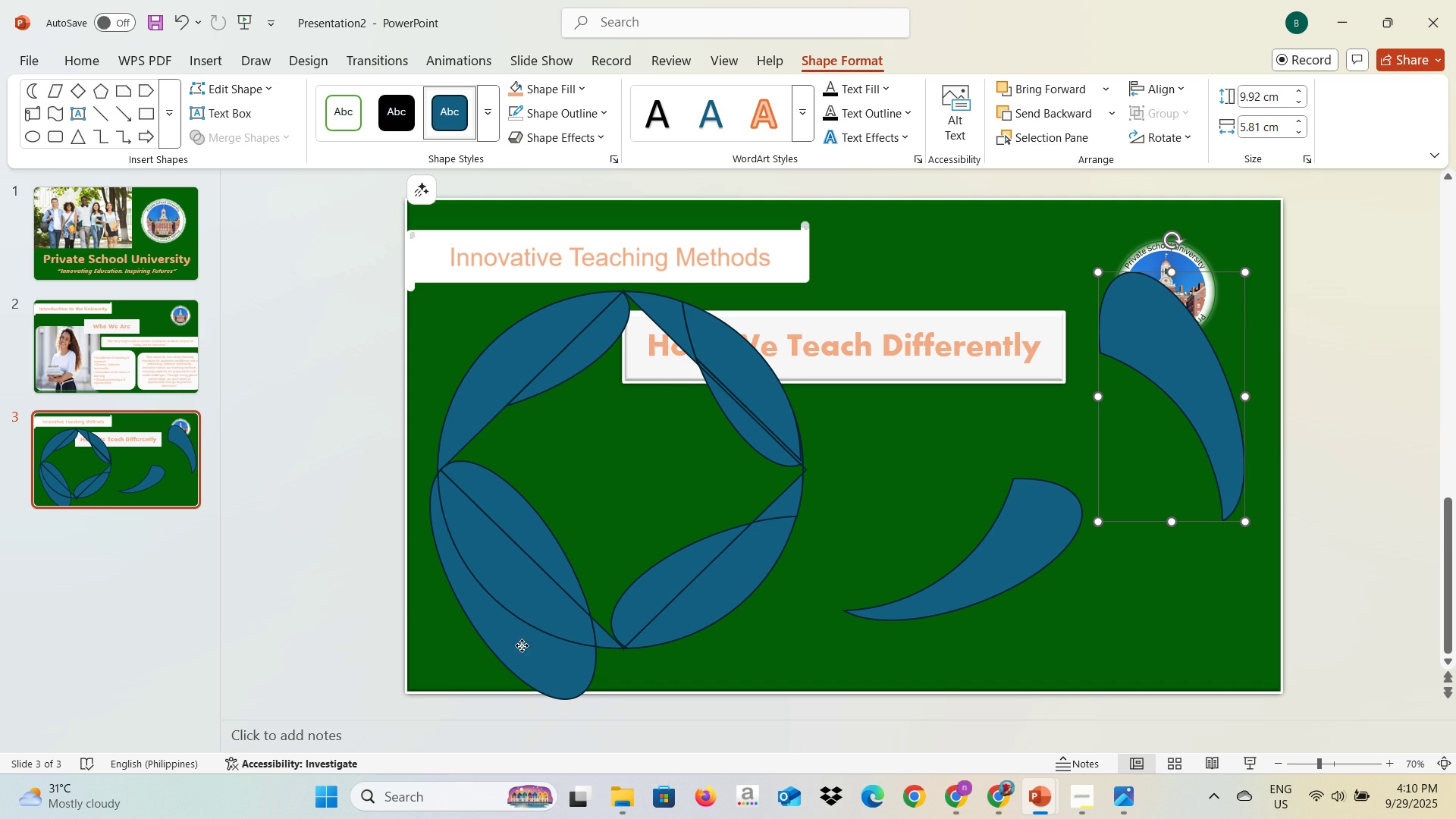 
wait(9.95)
 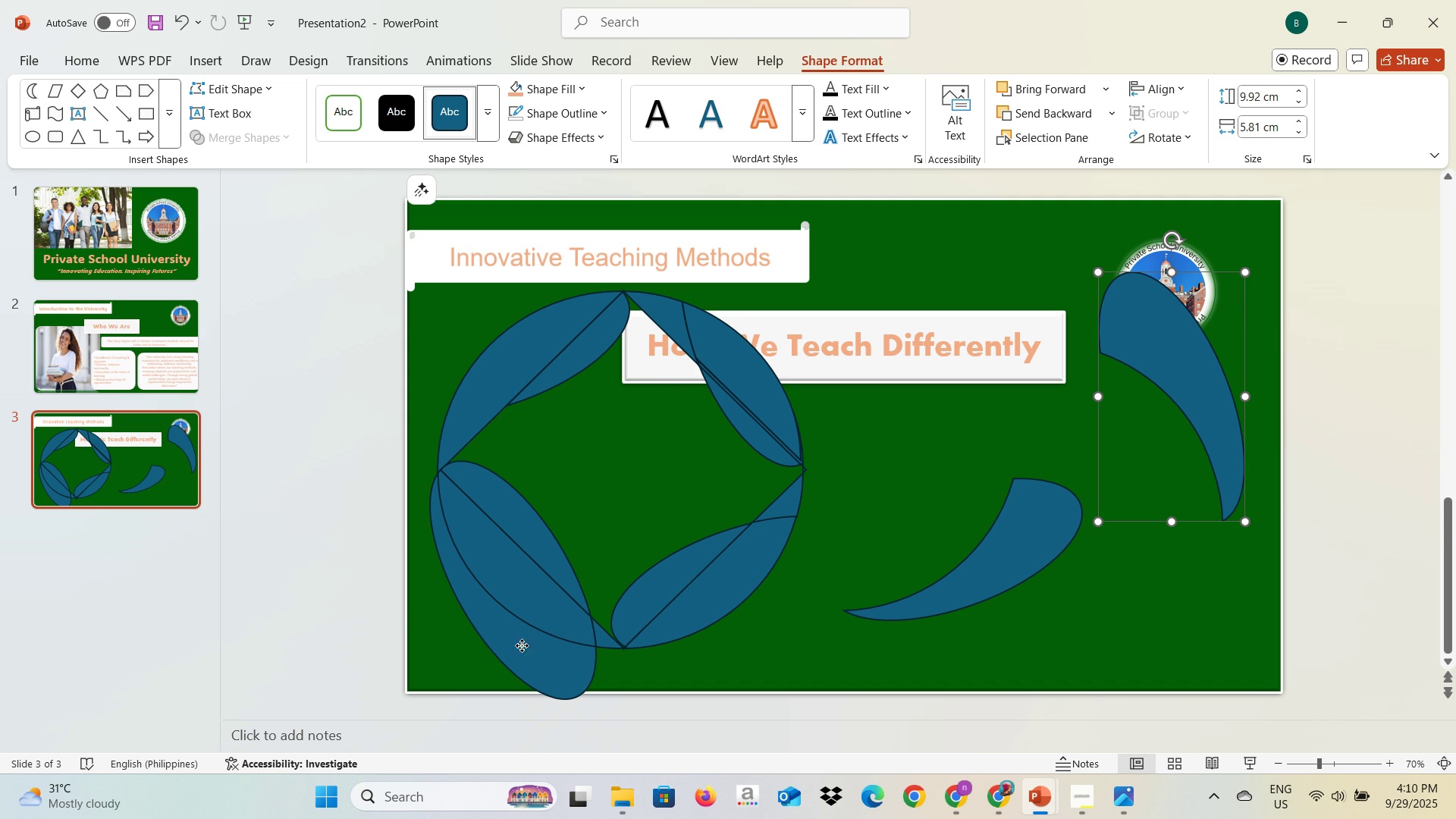 
left_click([1116, 353])
 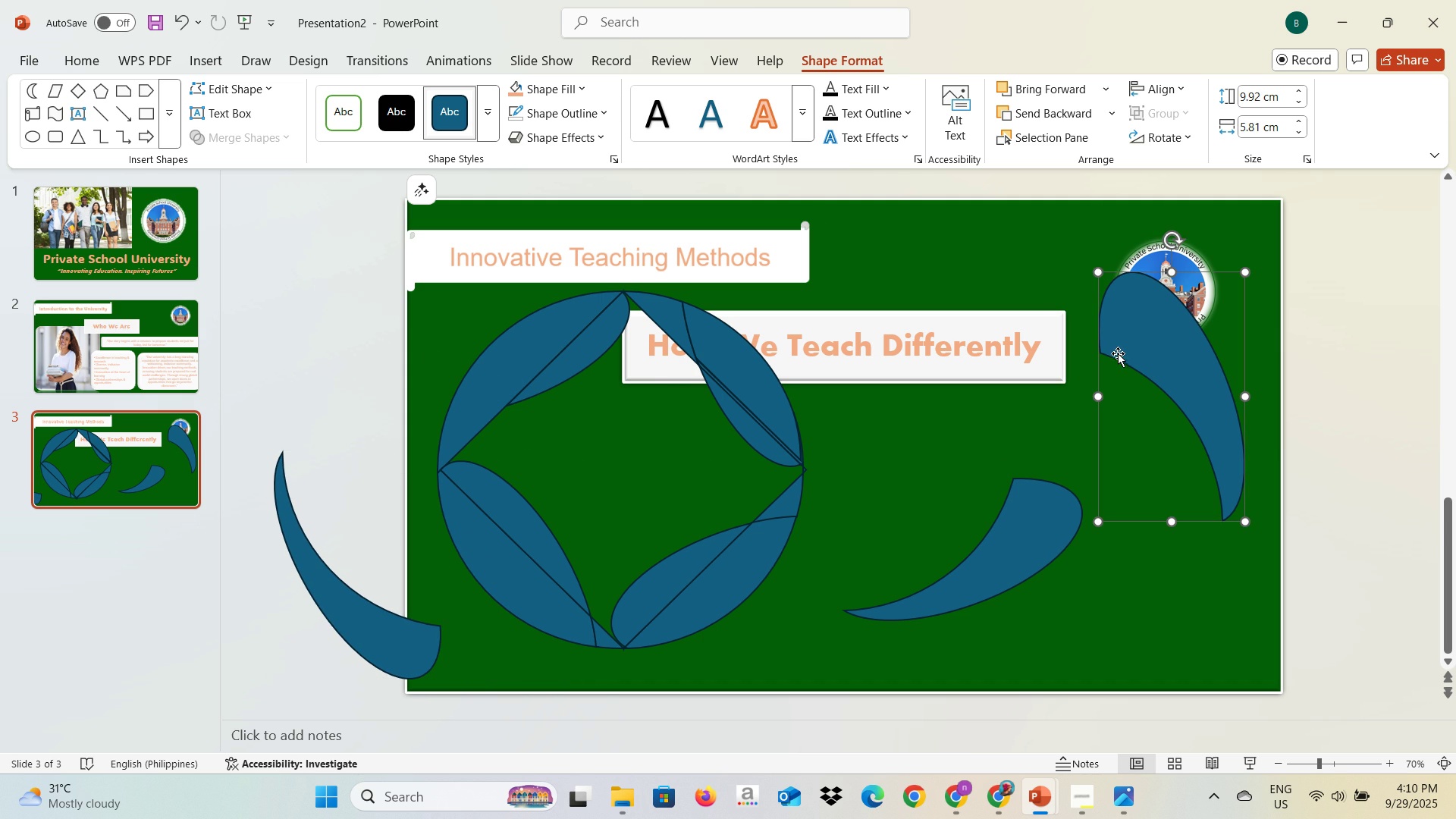 
key(Backspace)
 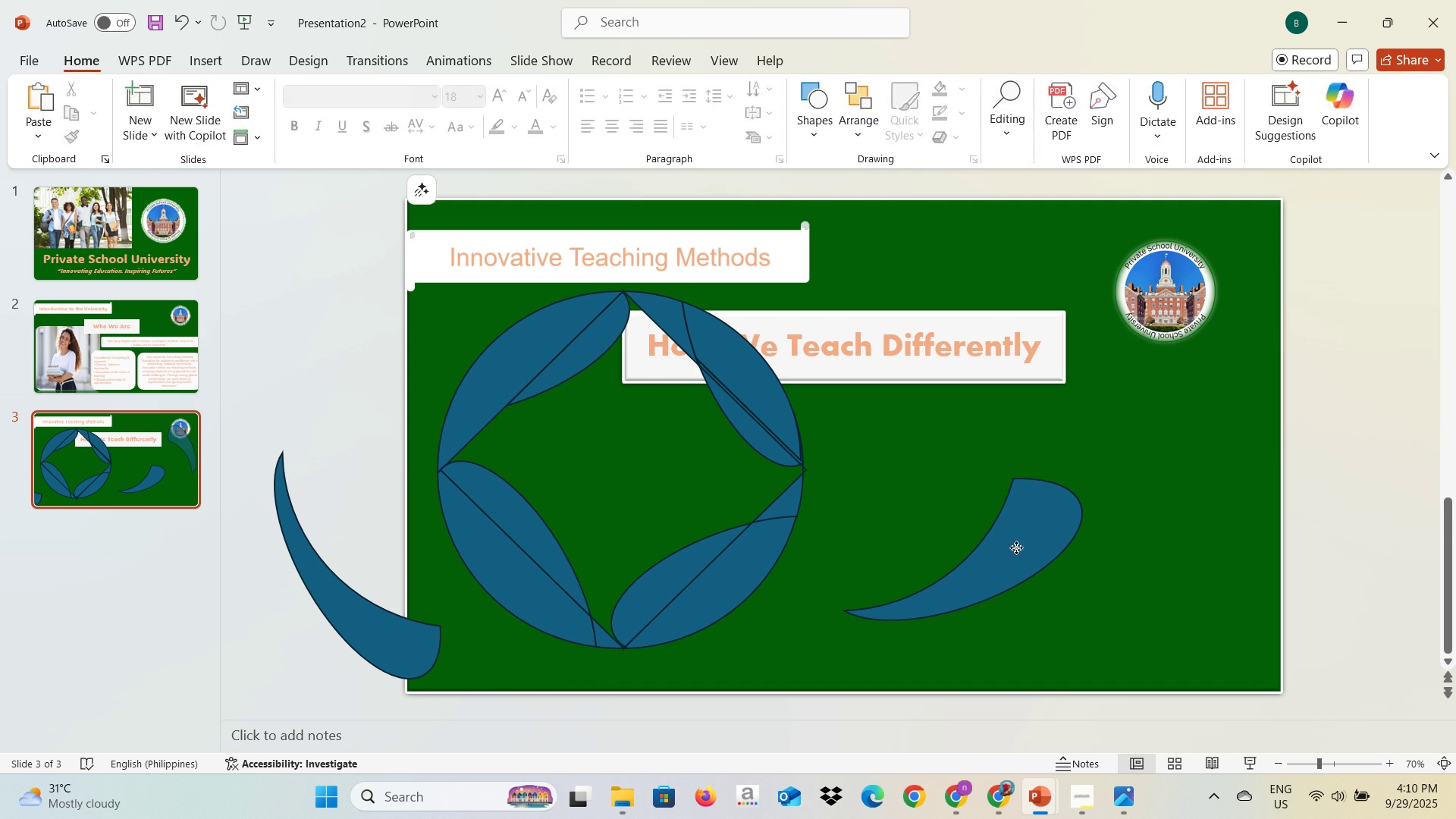 
left_click([1016, 548])
 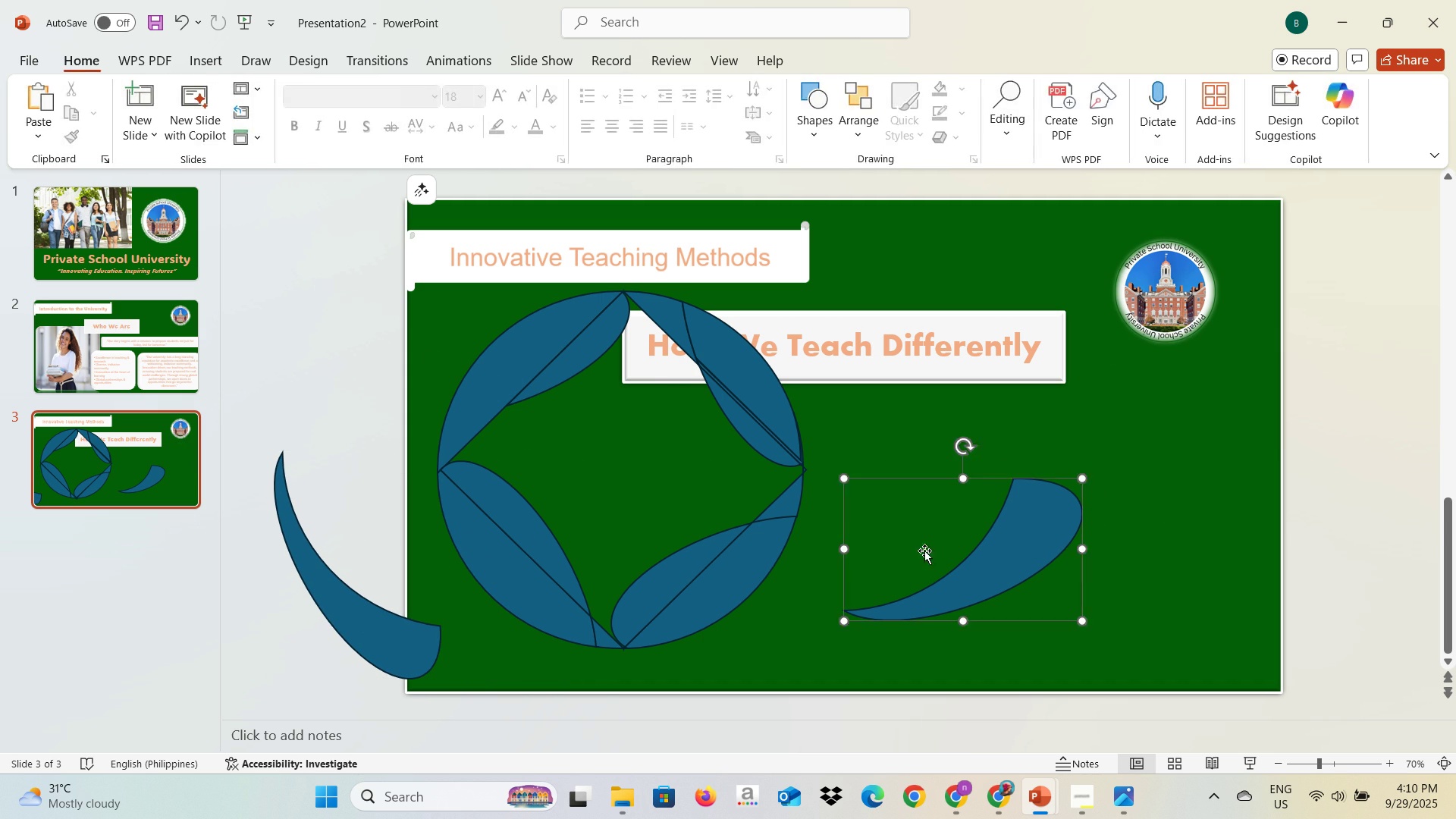 
key(Backspace)
 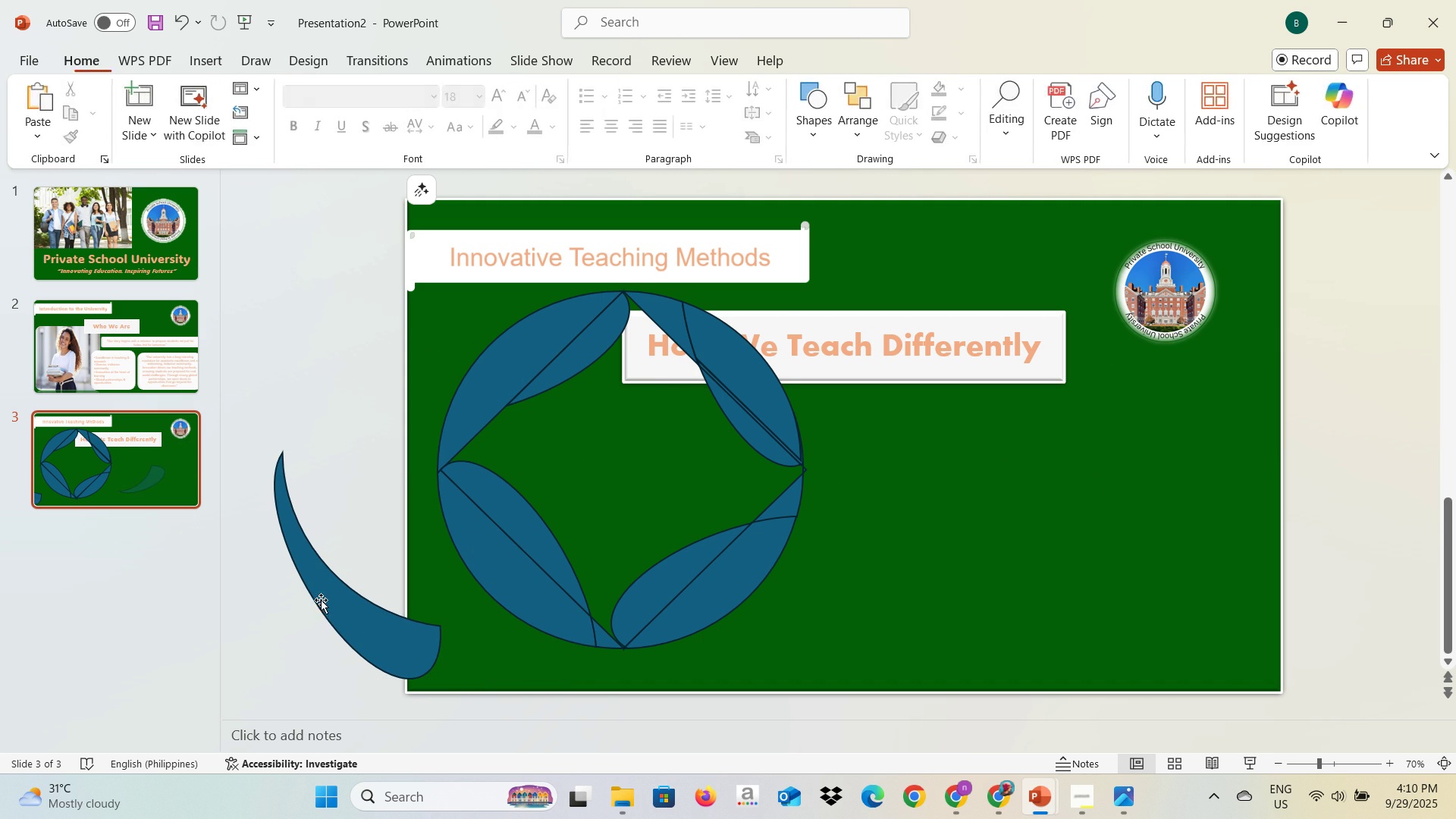 
left_click([321, 600])
 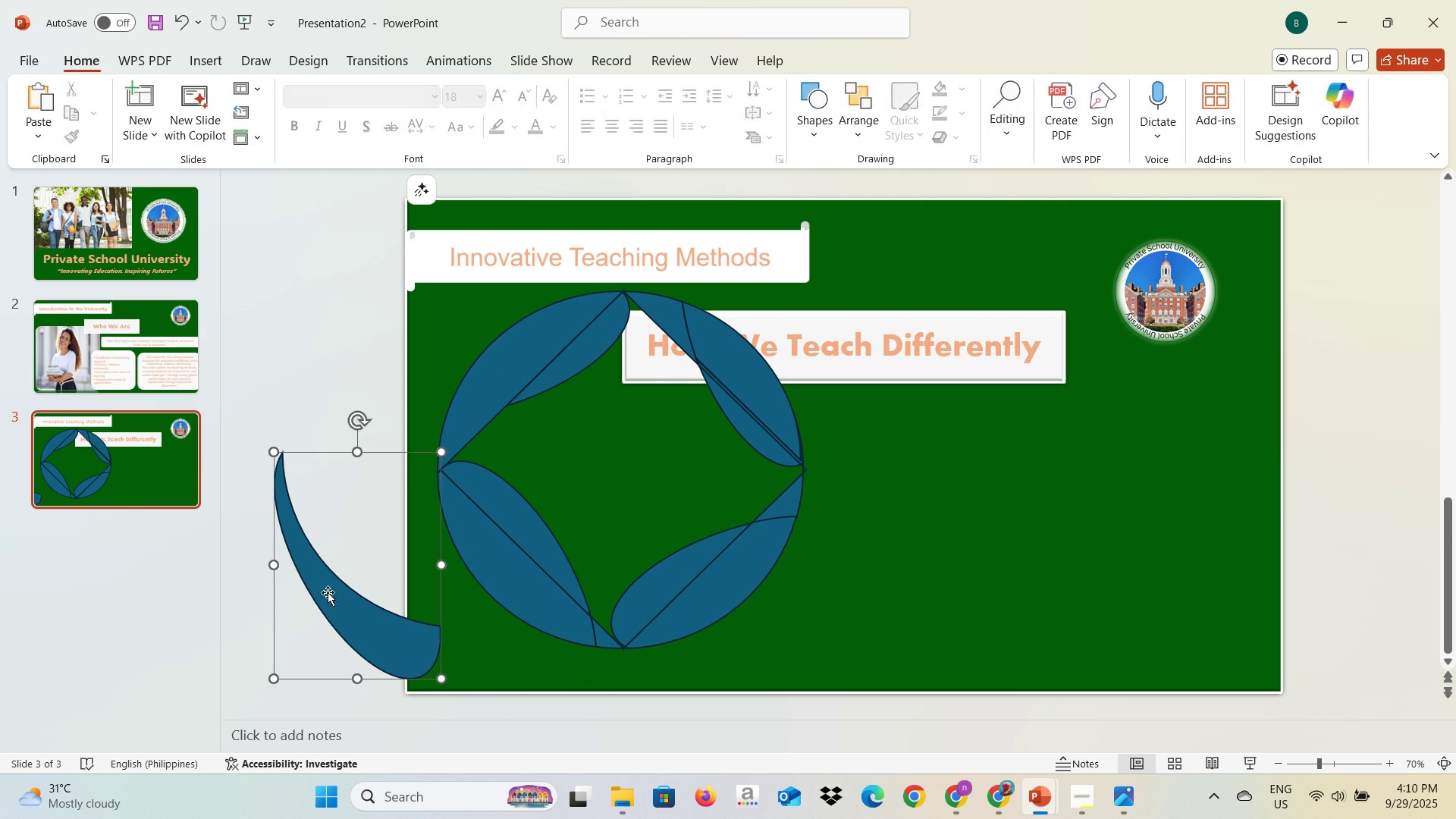 
key(Backspace)
 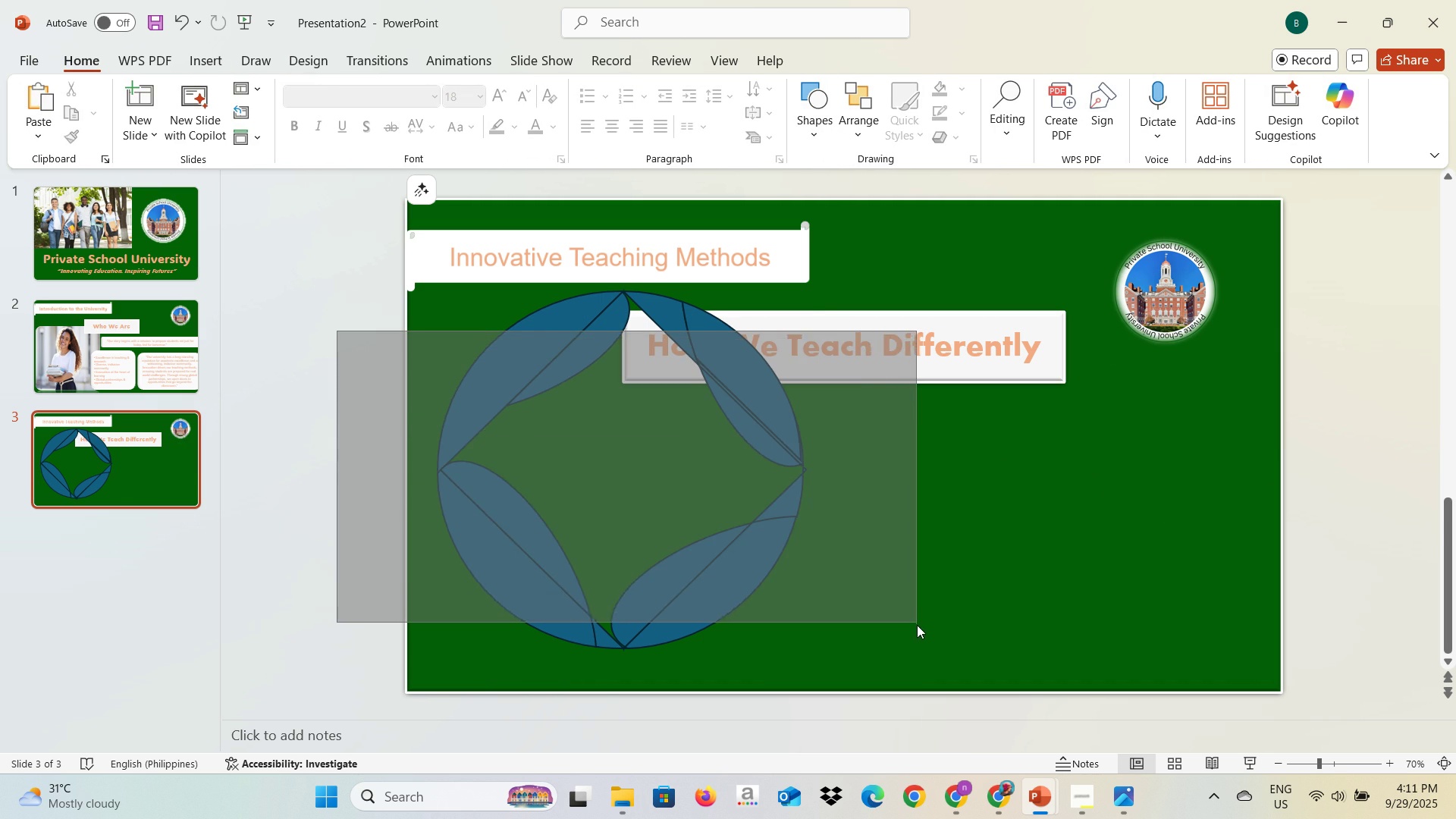 
wait(9.17)
 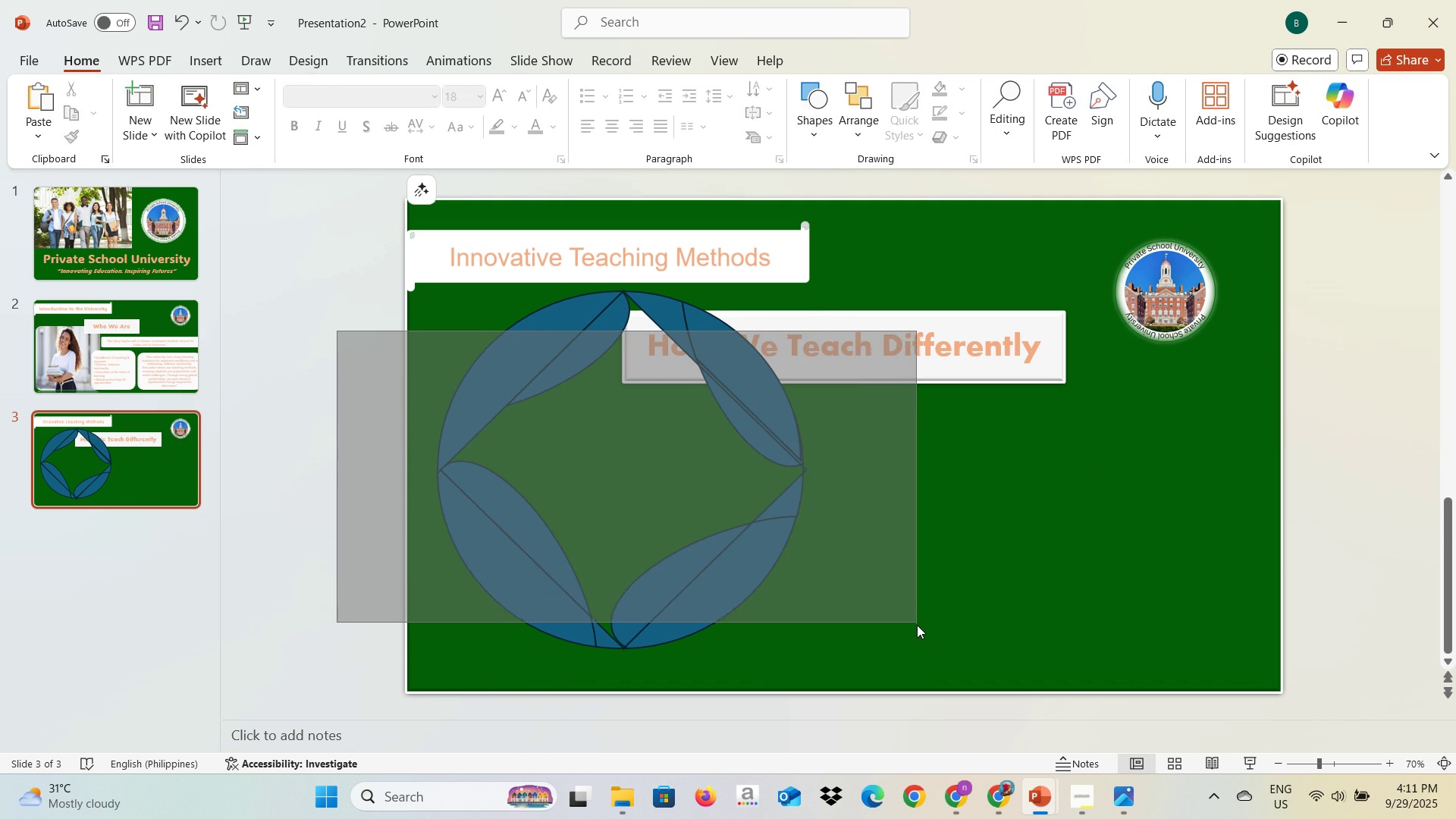 
hold_key(key=ControlLeft, duration=0.34)
 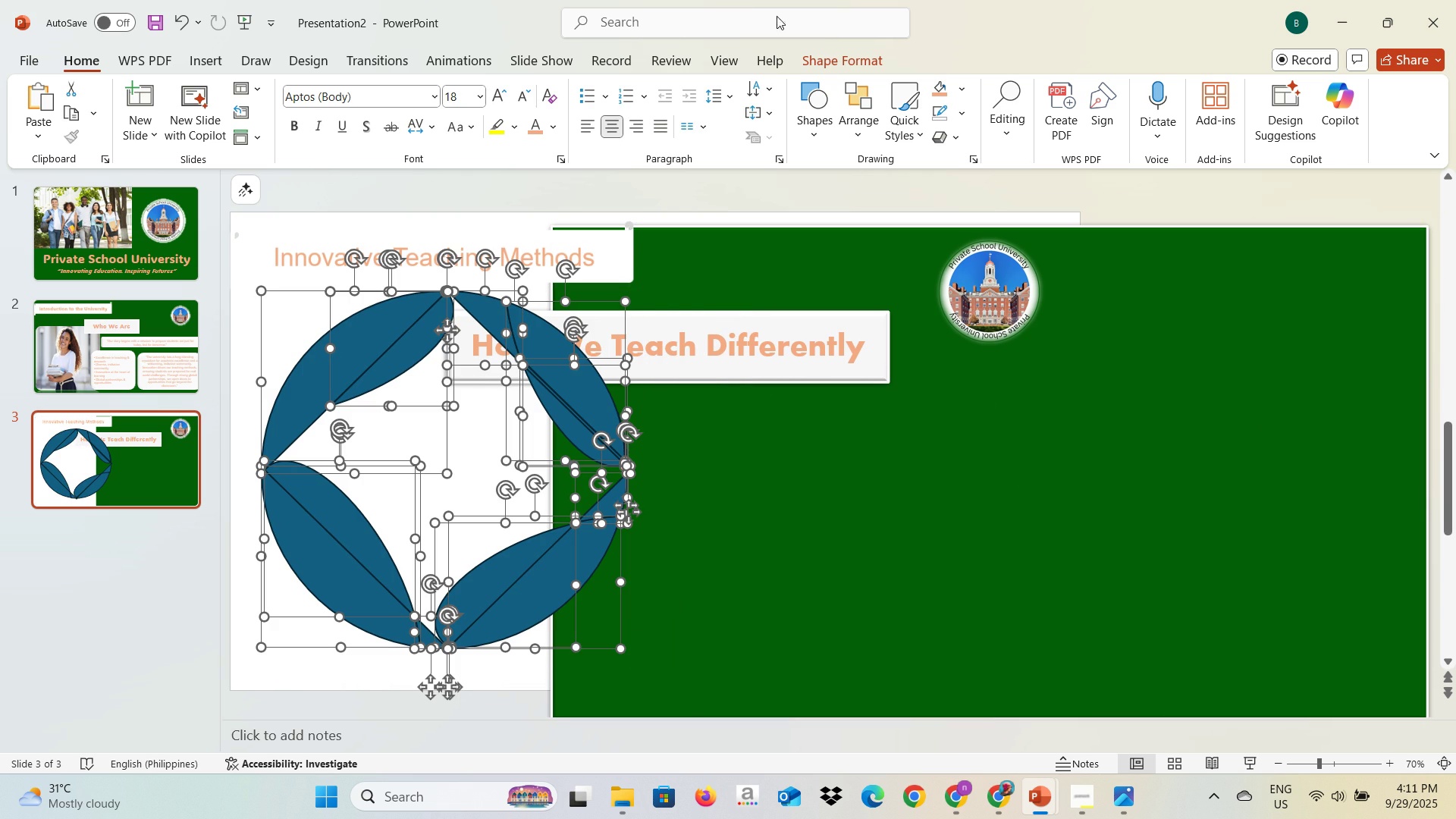 
wait(6.83)
 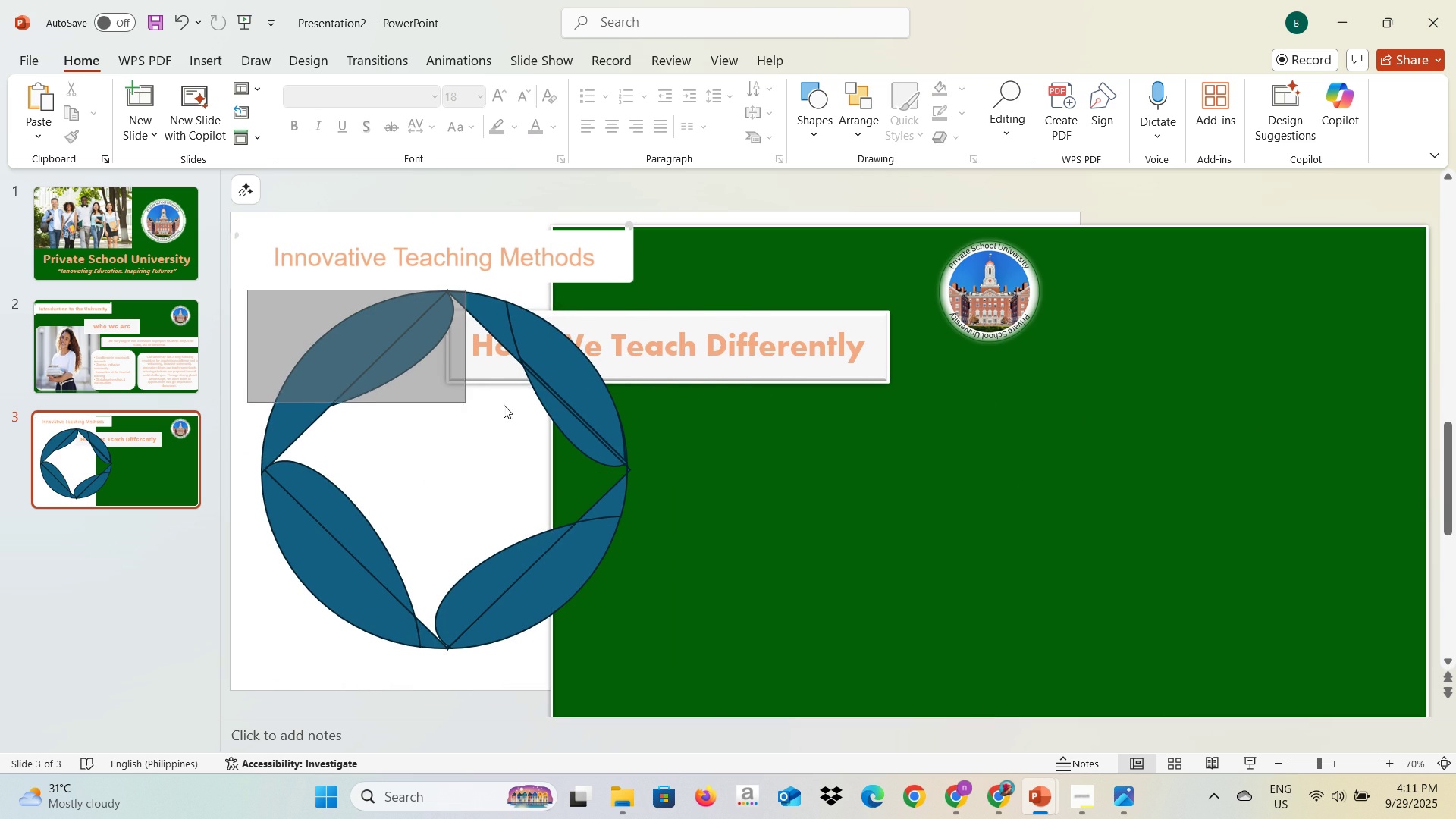 
left_click([259, 140])
 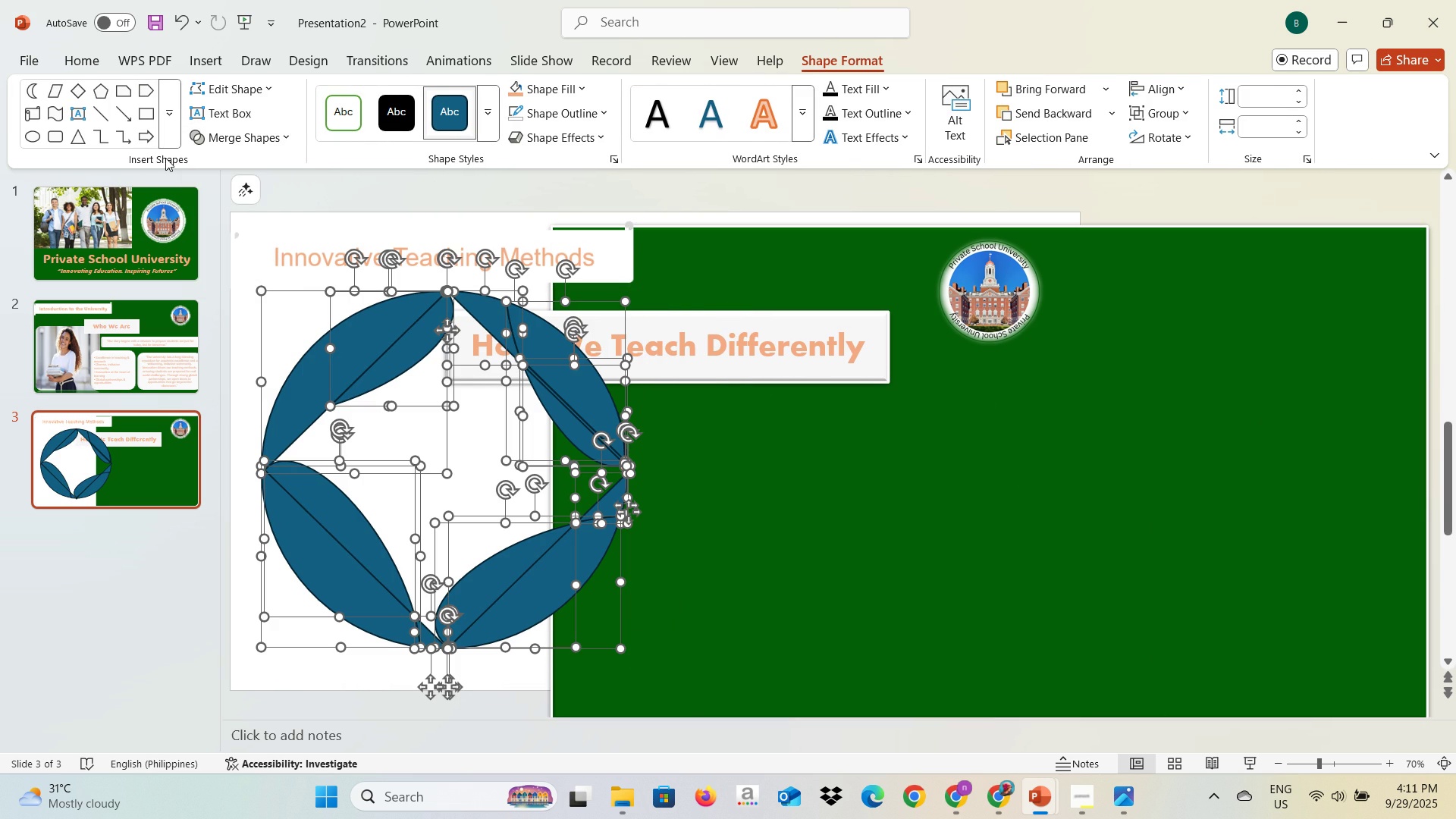 
left_click([165, 158])
 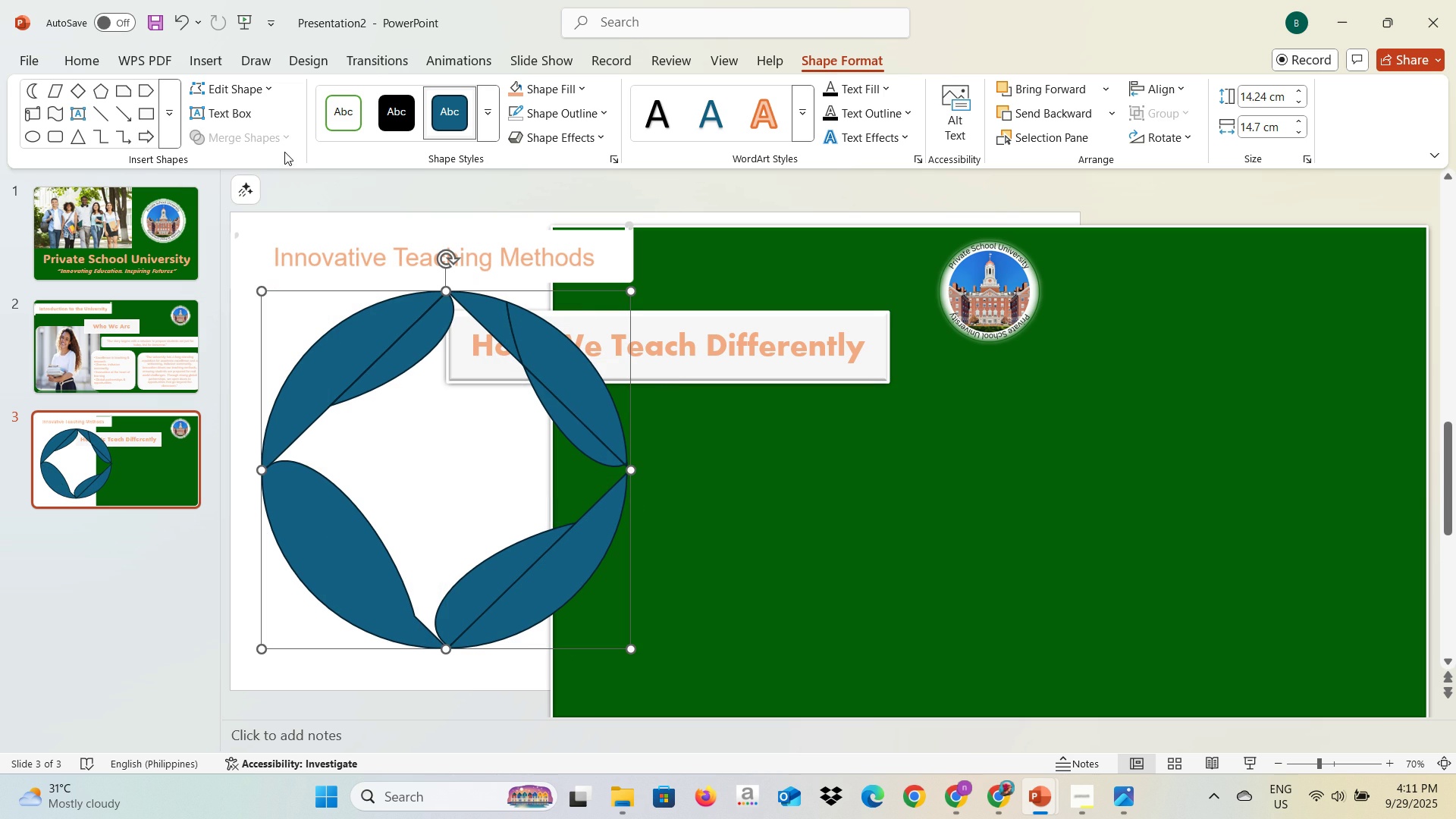 
left_click([404, 346])
 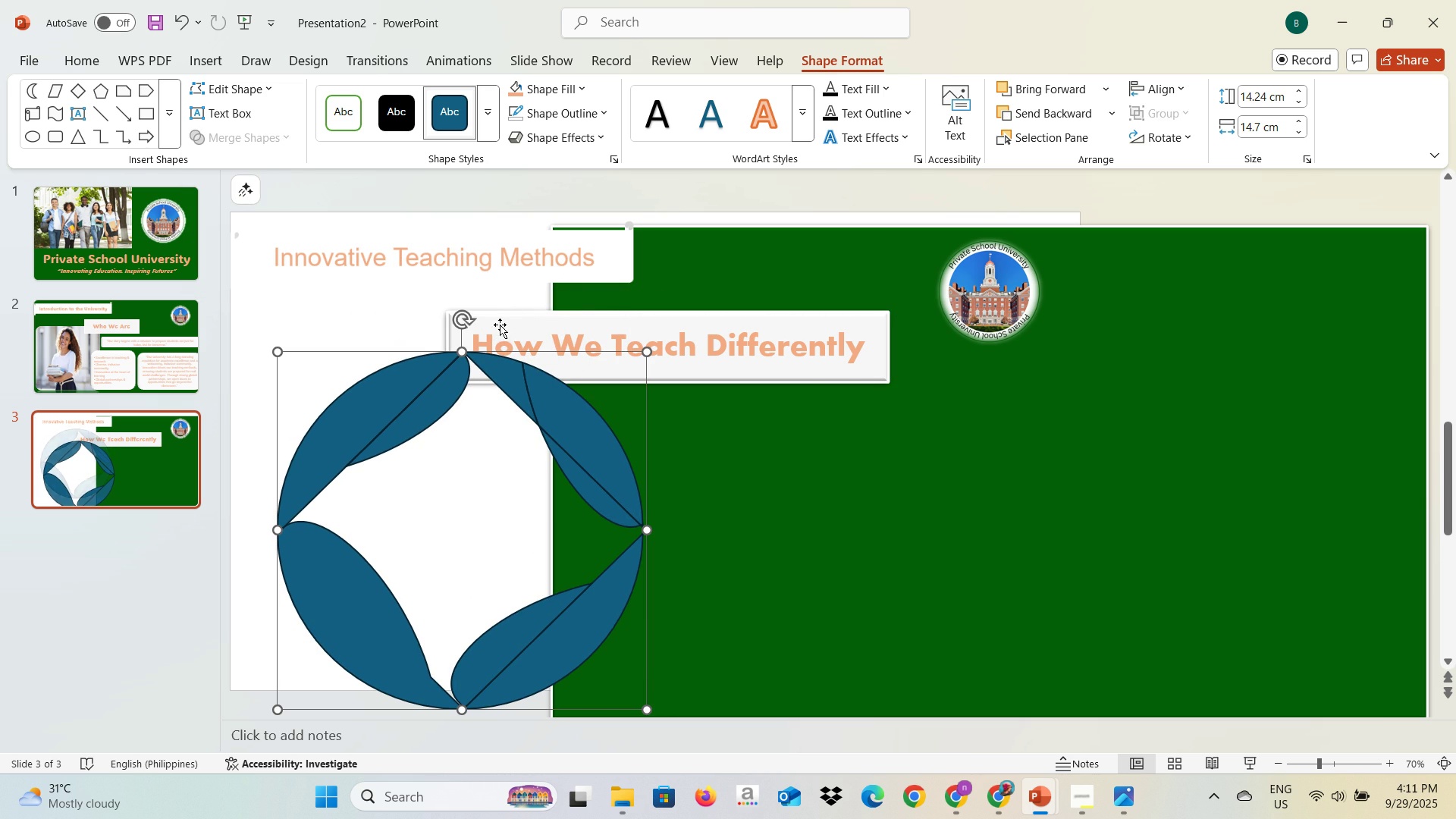 
left_click([548, 116])
 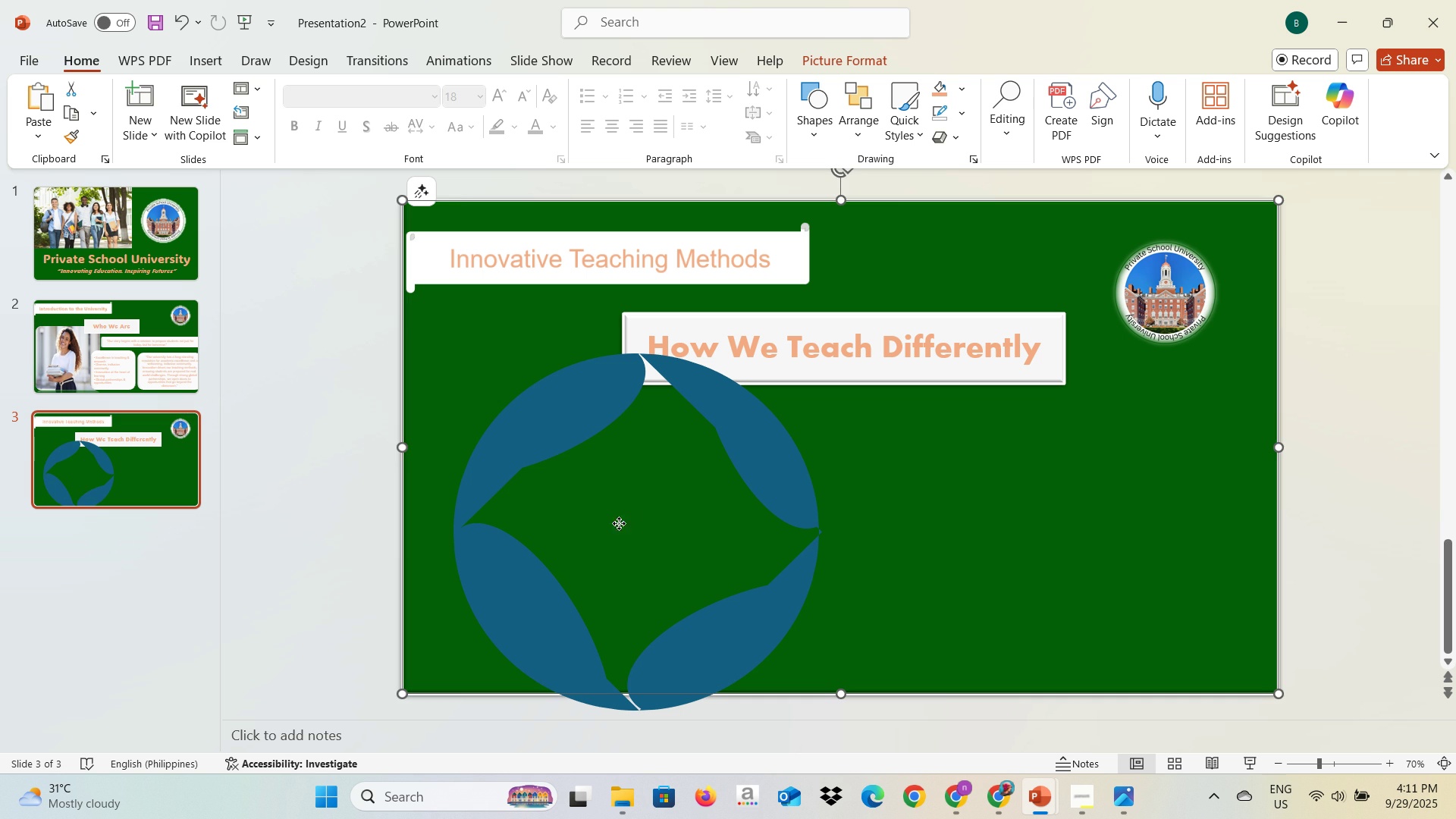 
wait(12.67)
 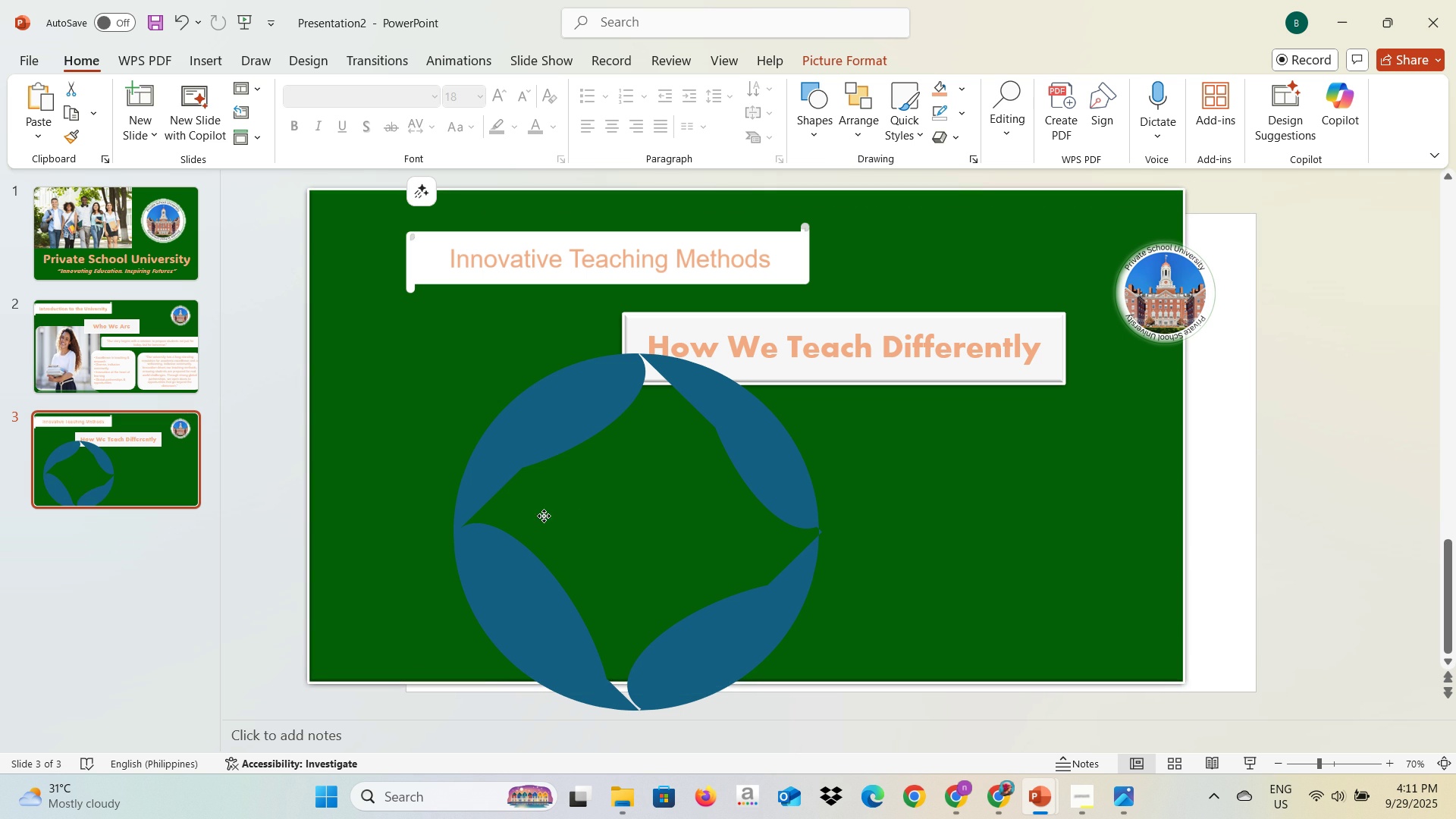 
key(Control+Z)
 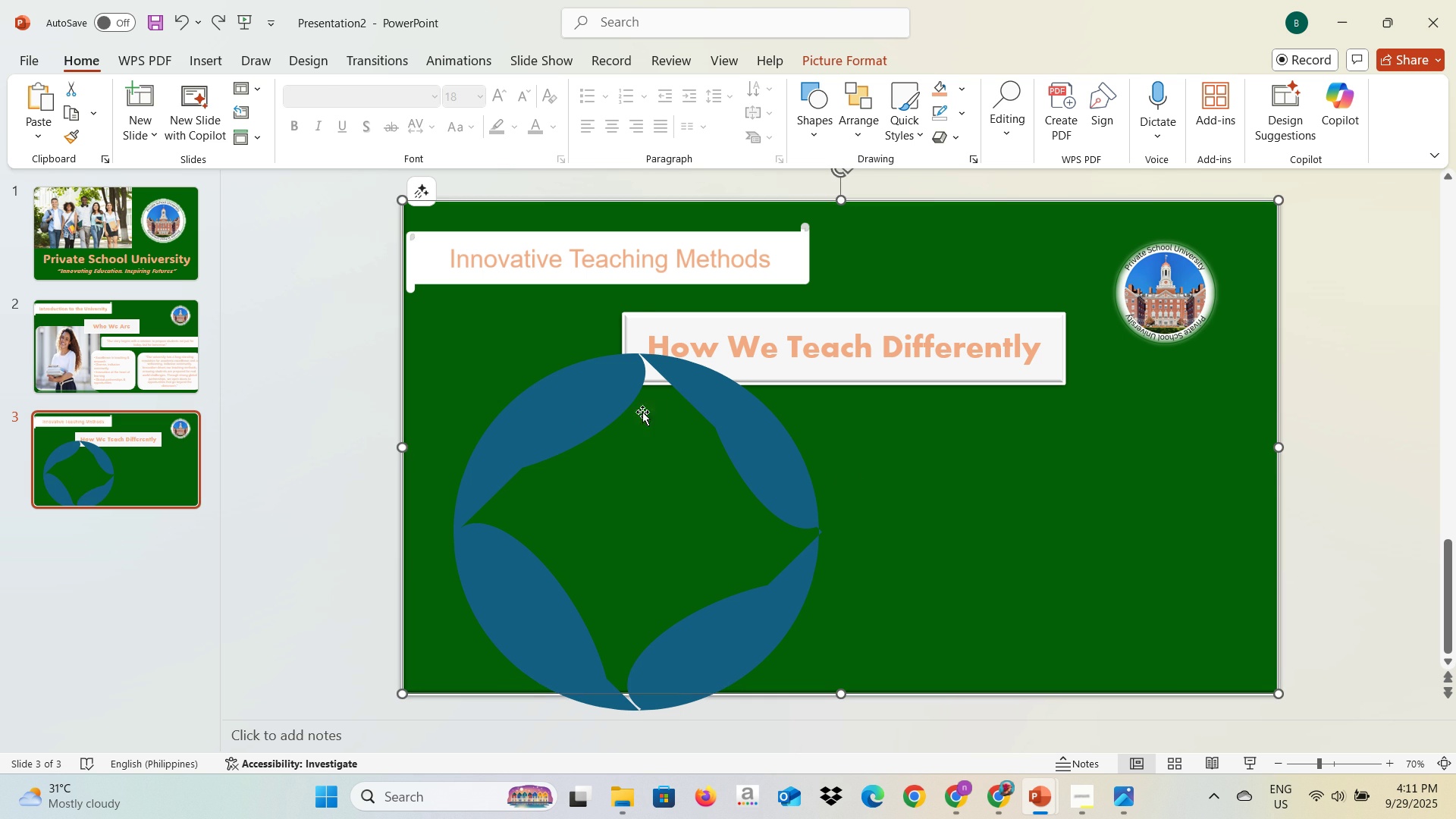 
left_click([580, 418])
 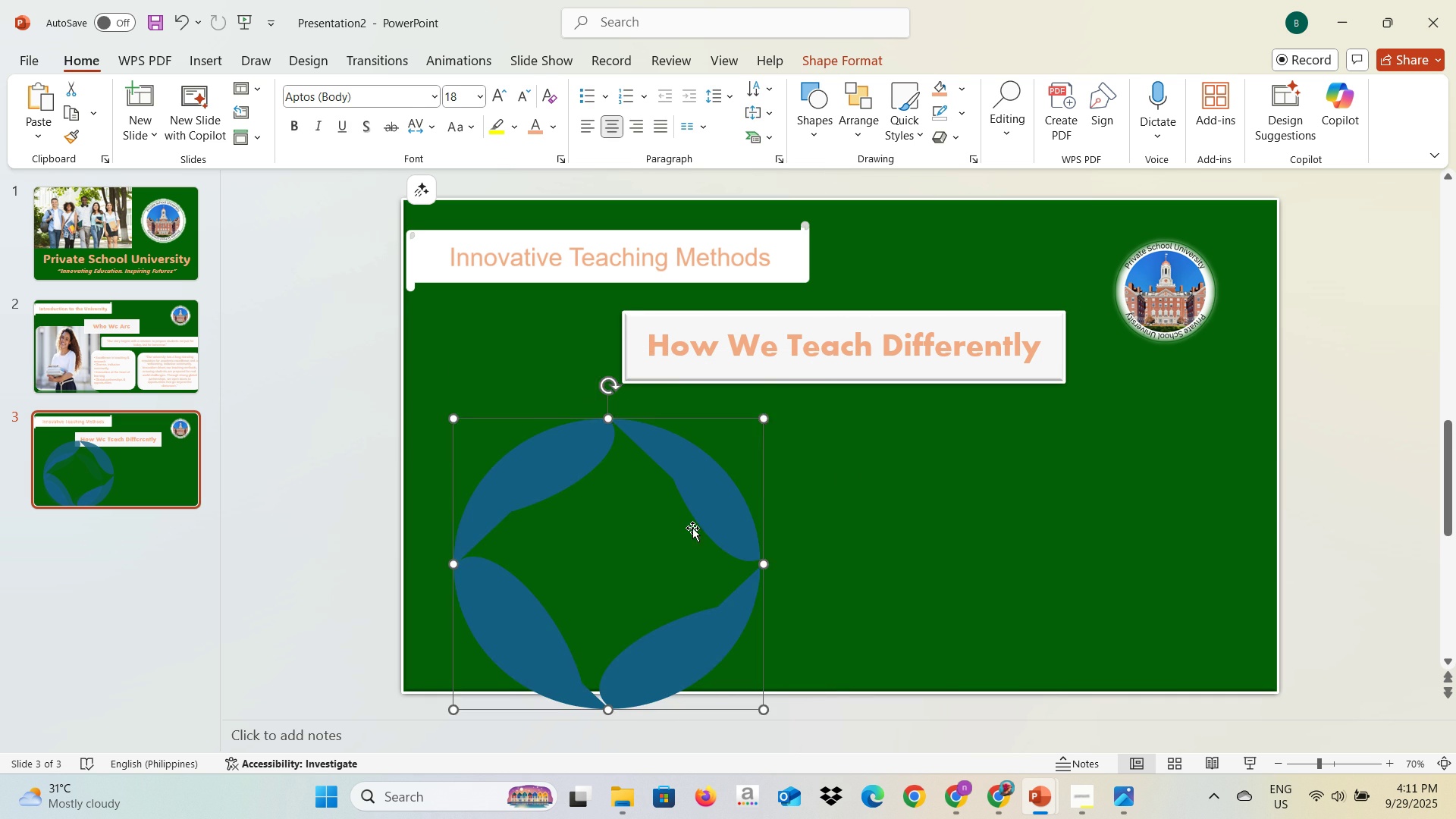 
key(Control+Z)
 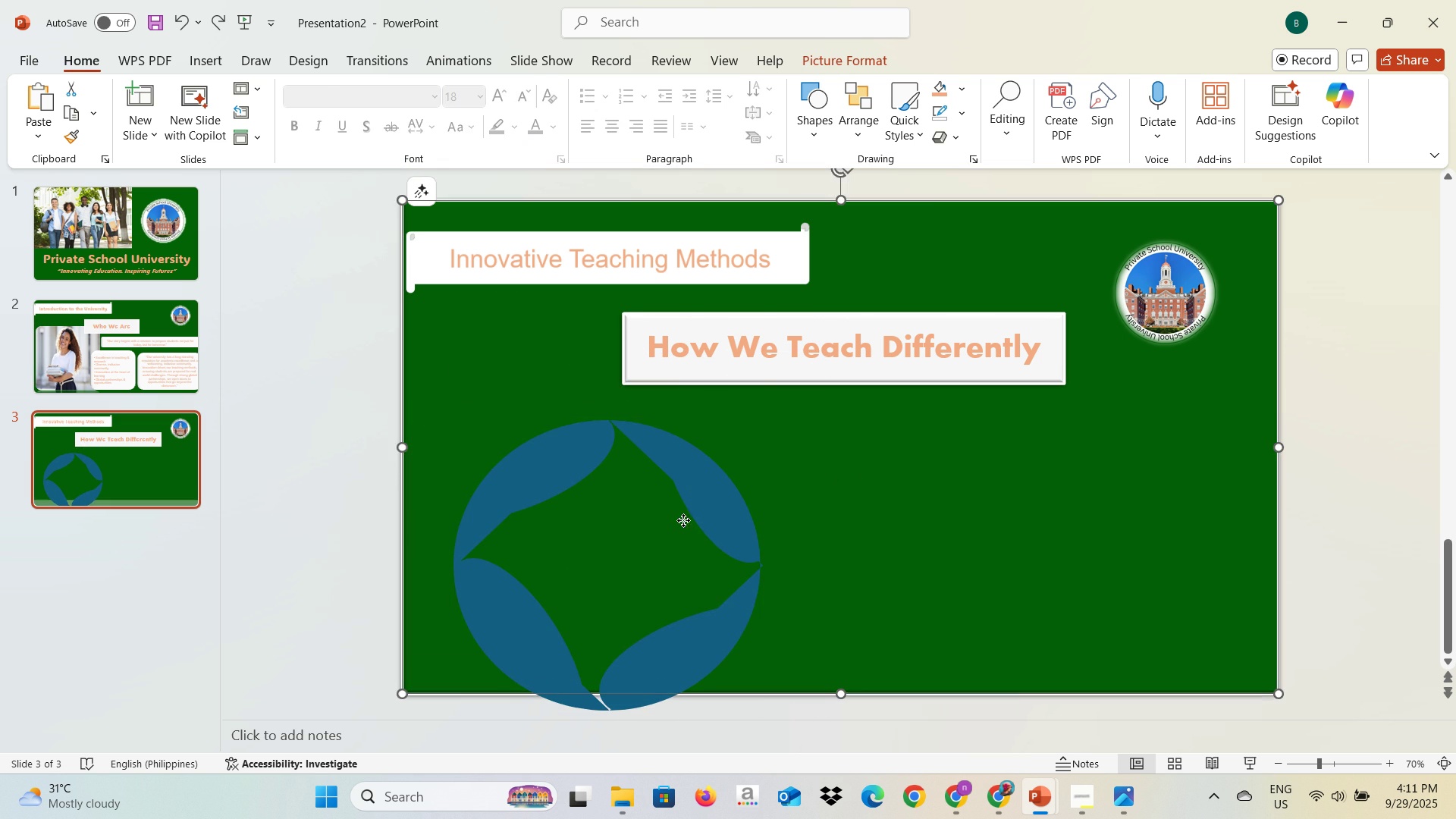 
left_click([683, 520])
 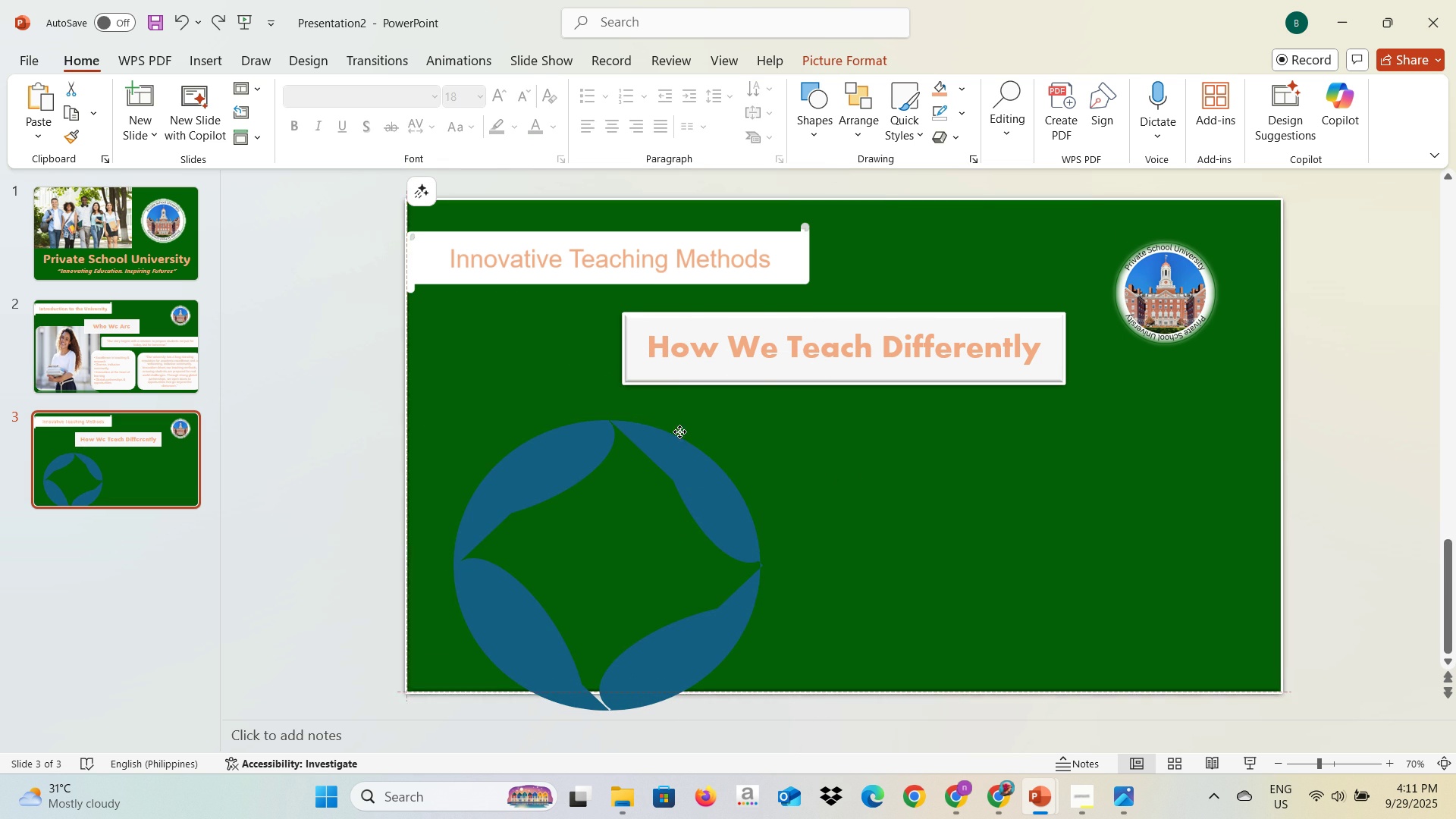 
key(Control+Z)
 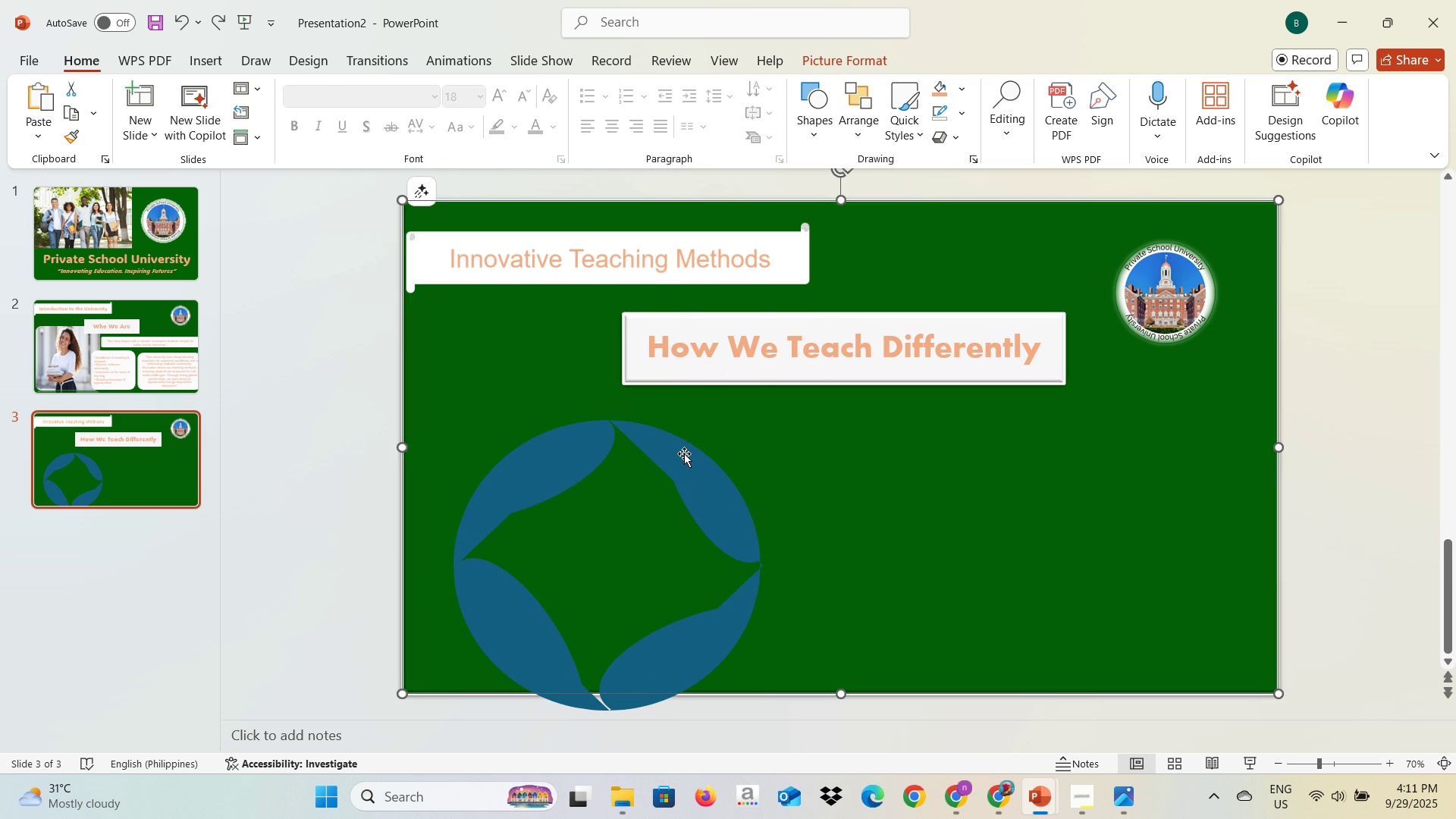 
left_click([684, 453])
 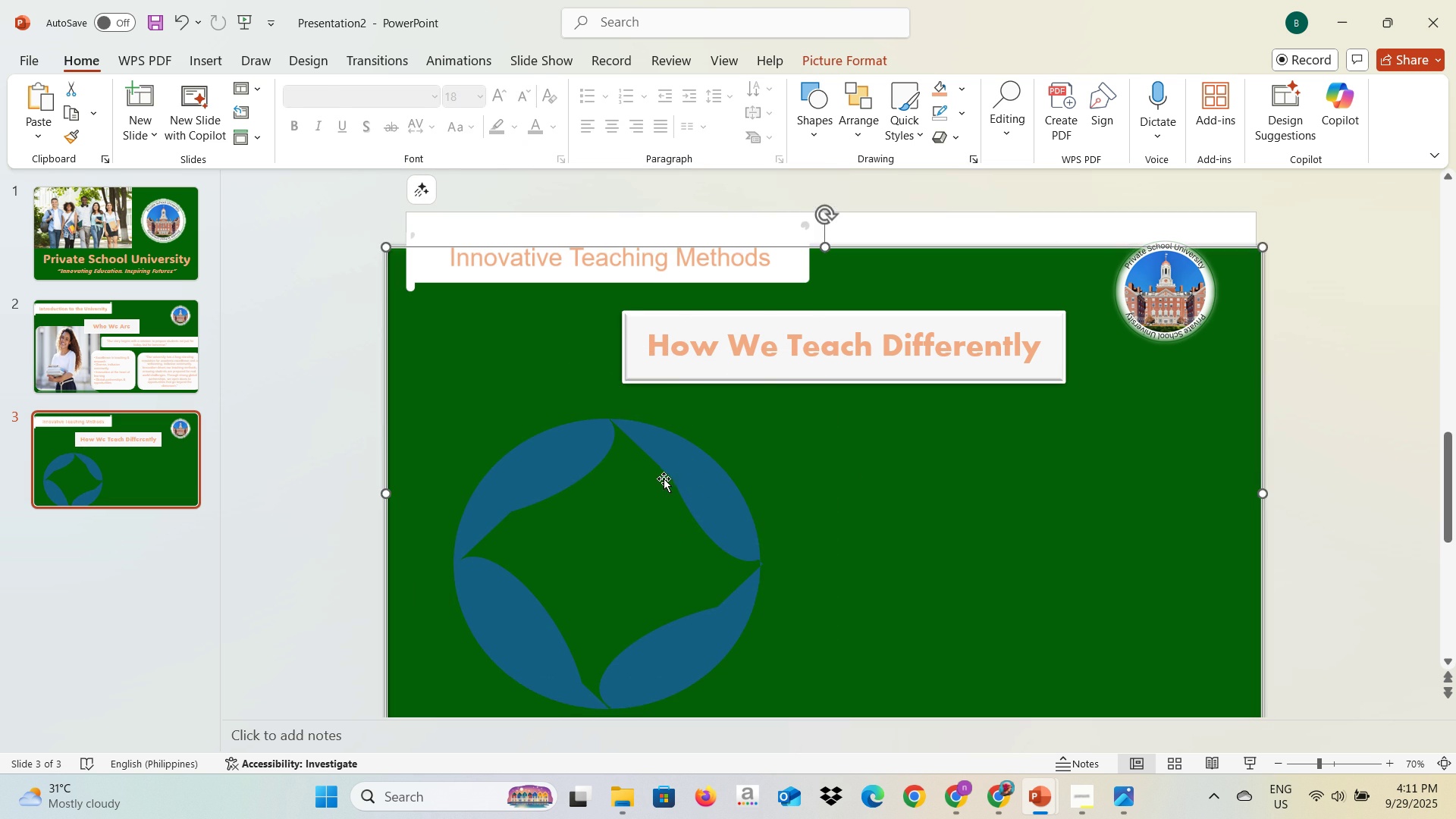 
left_click([677, 466])
 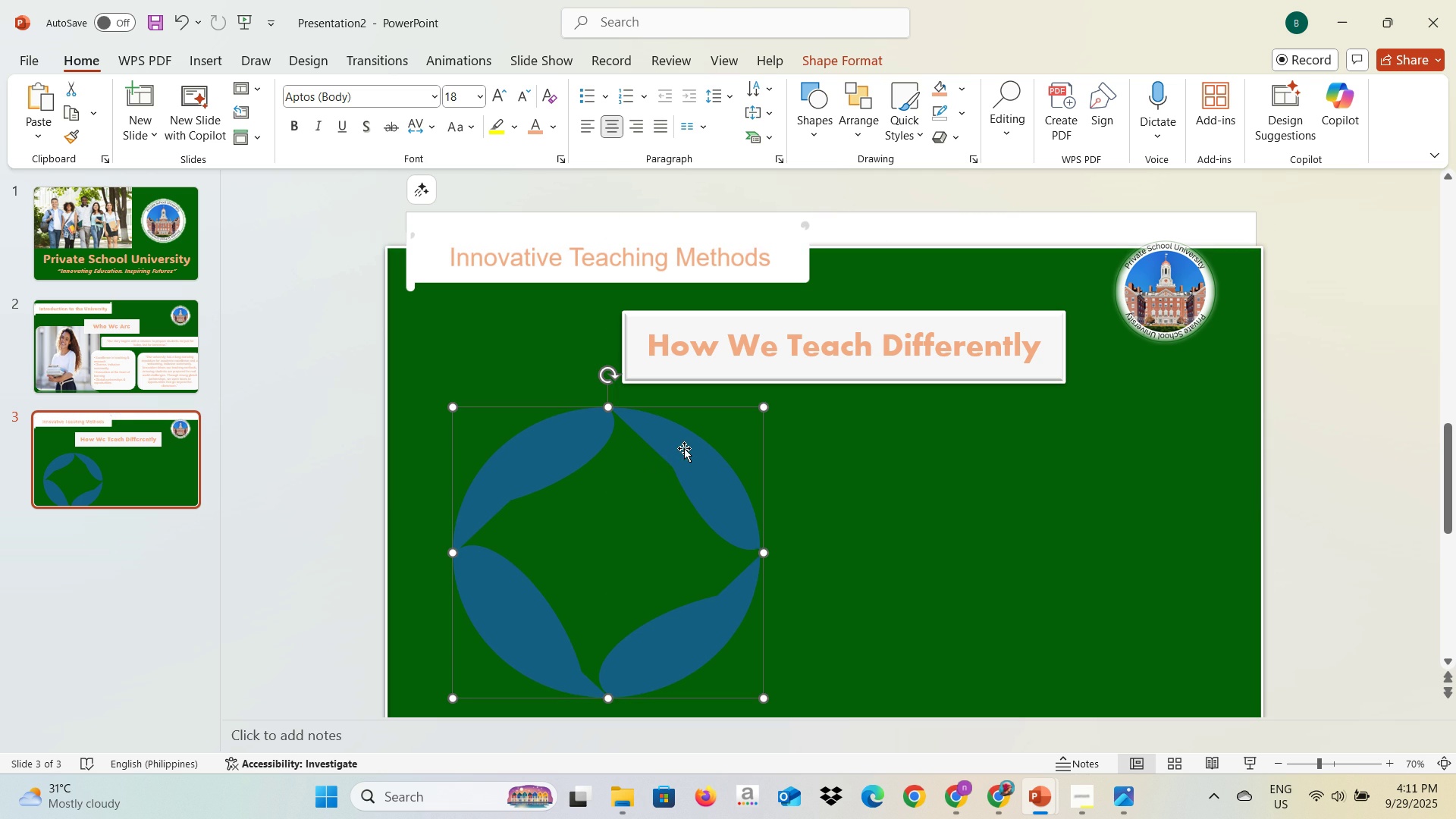 
hold_key(key=ControlLeft, duration=0.43)
 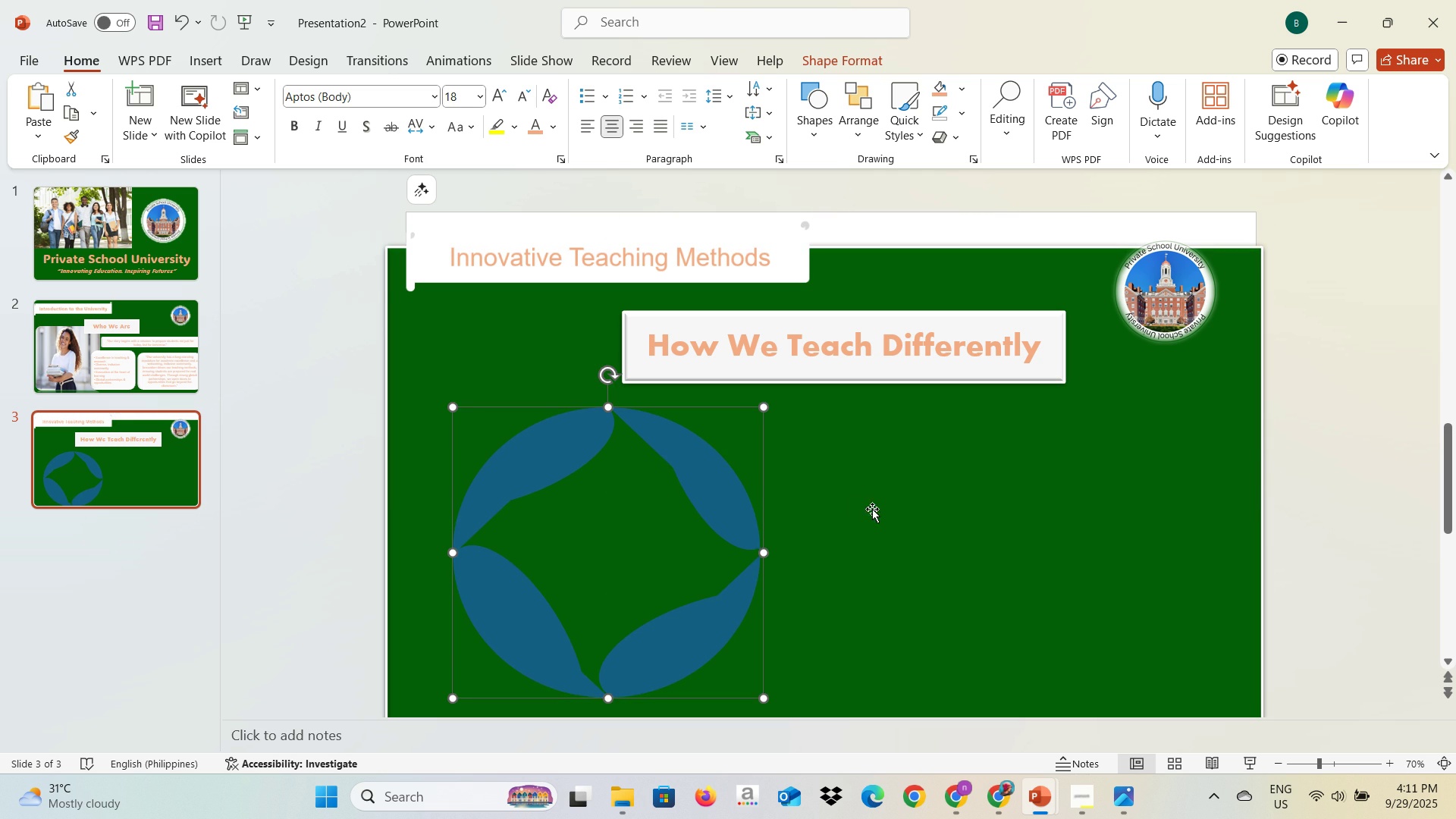 
key(Control+Z)
 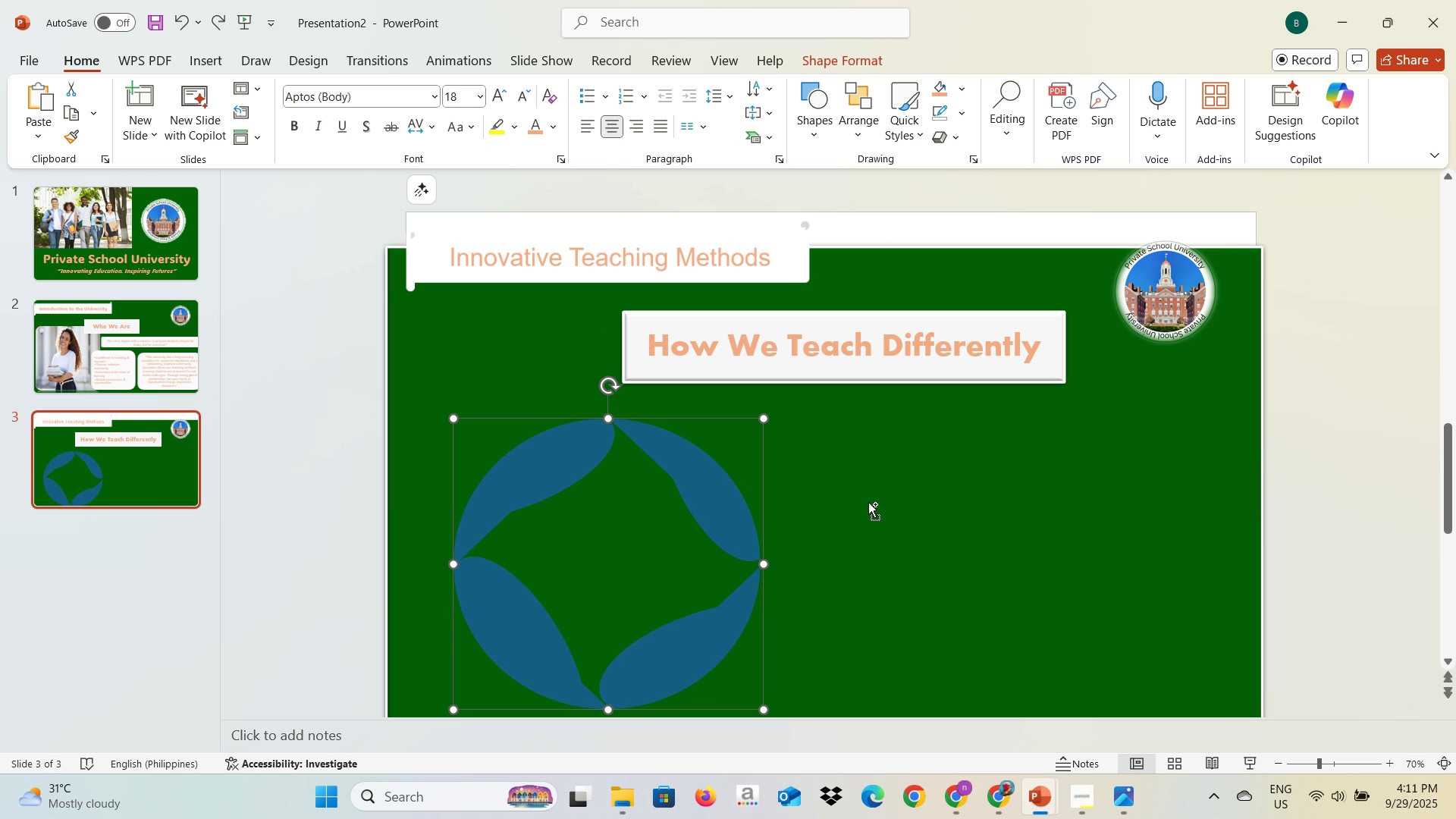 
key(Control+Z)
 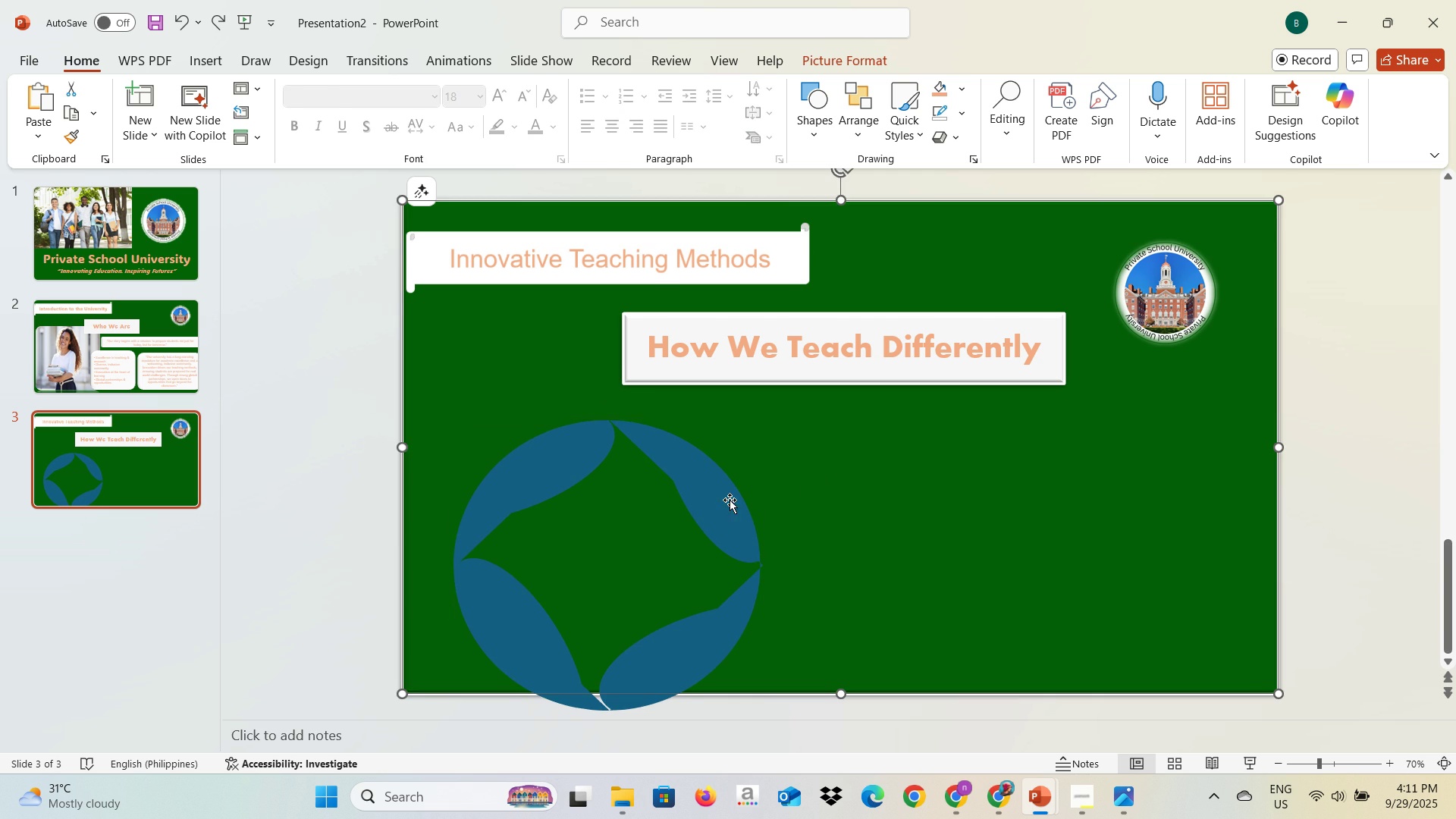 
left_click([725, 500])
 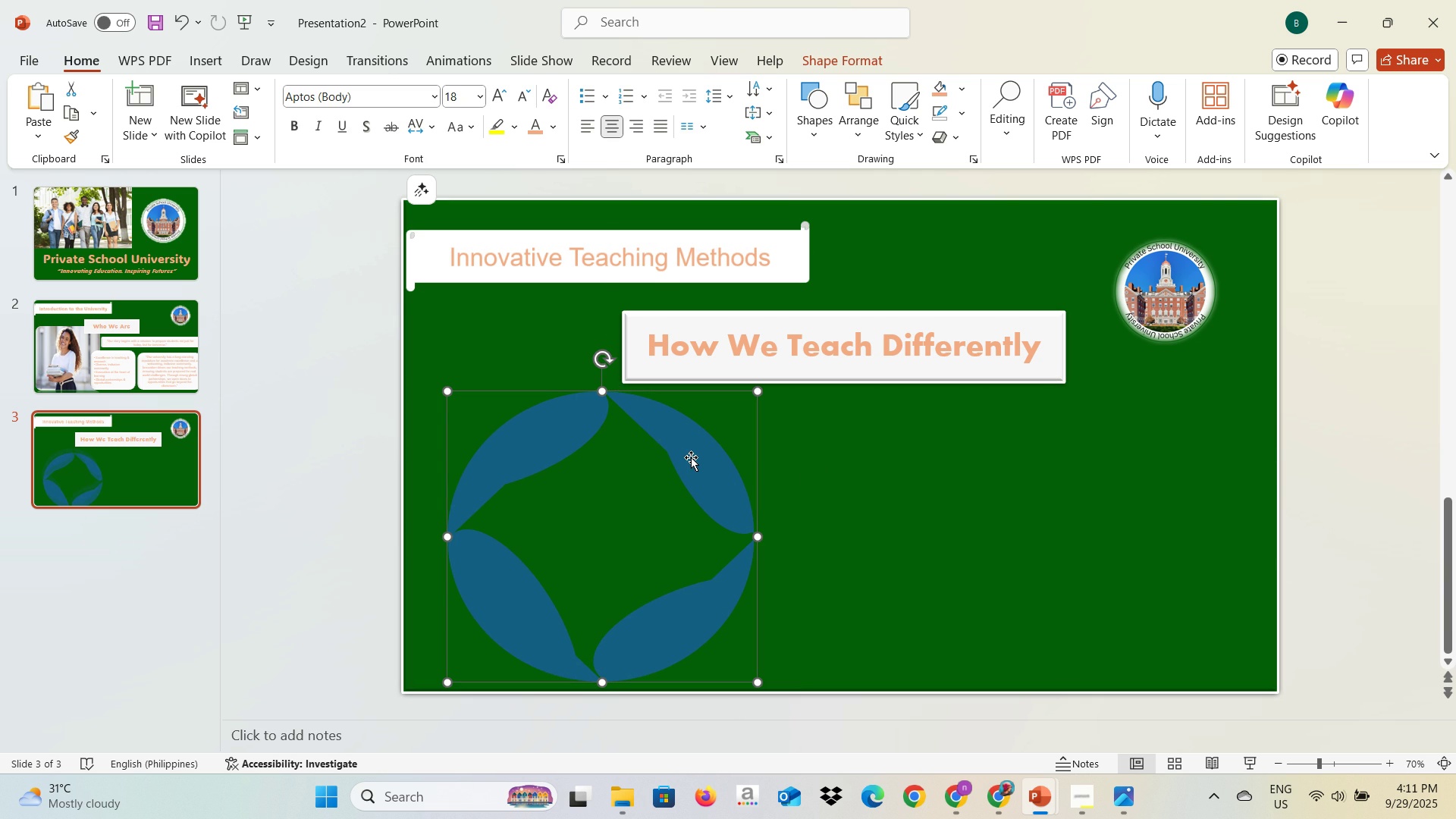 
wait(8.05)
 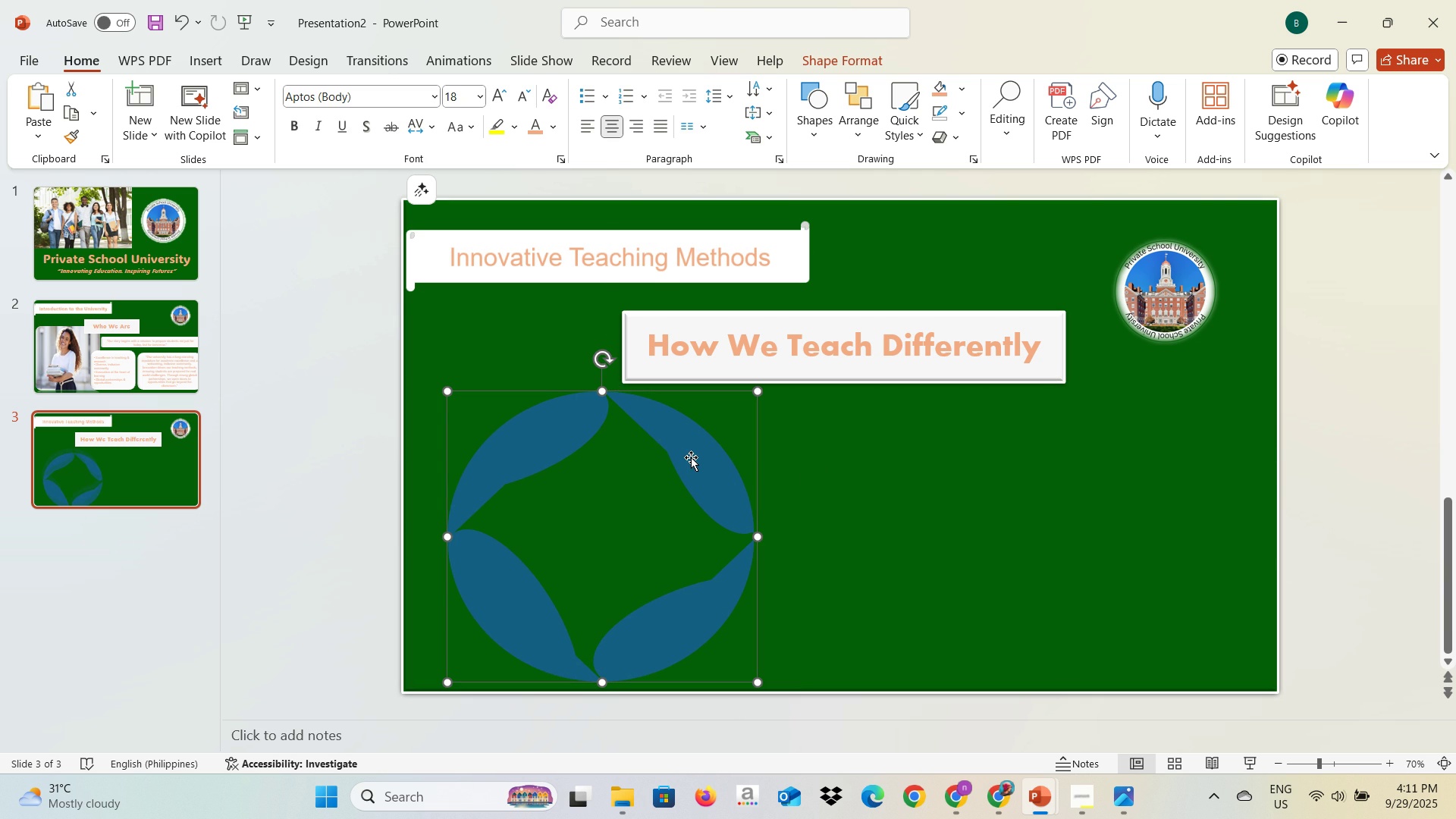 
left_click([963, 93])
 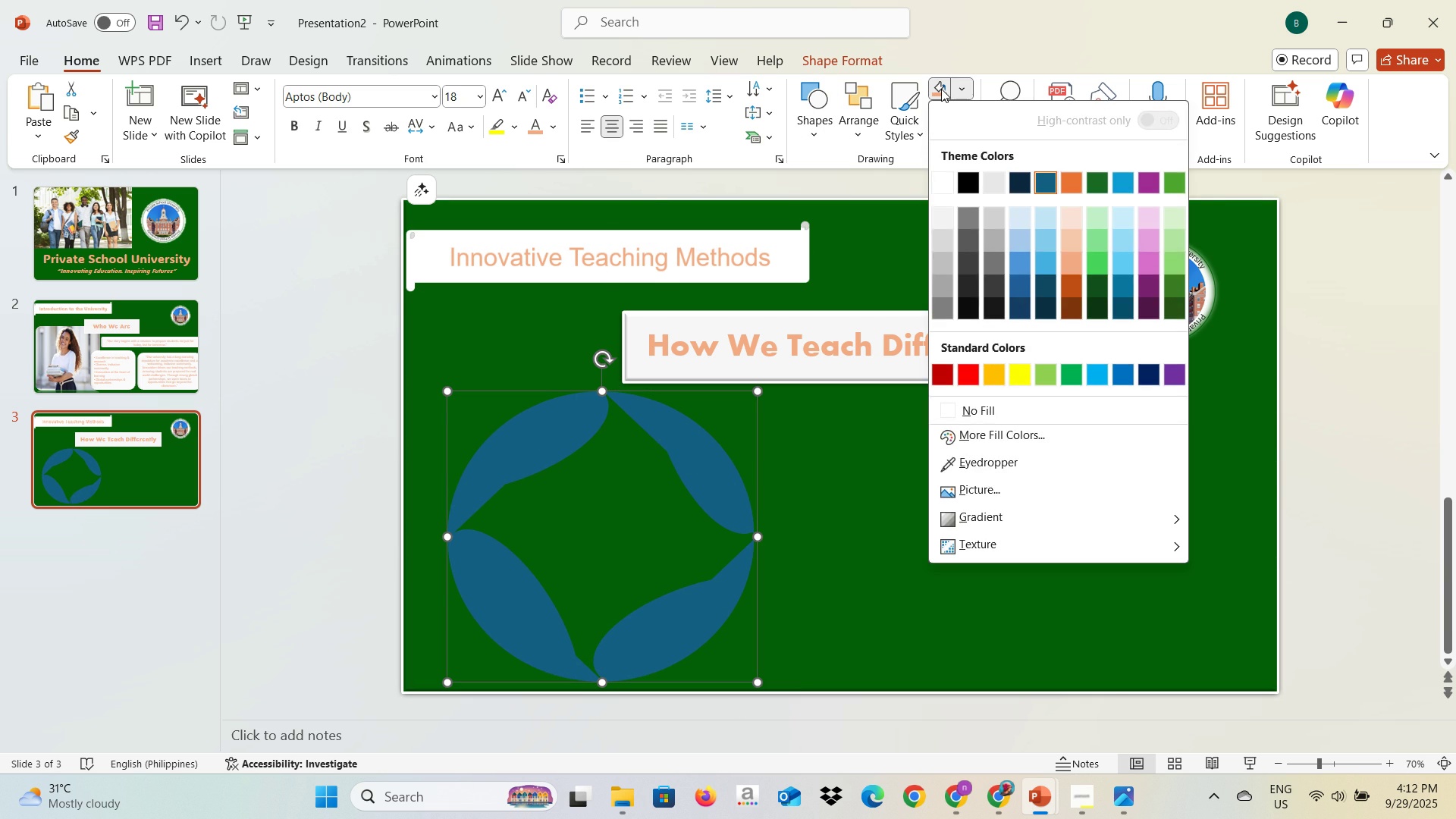 
left_click([941, 89])
 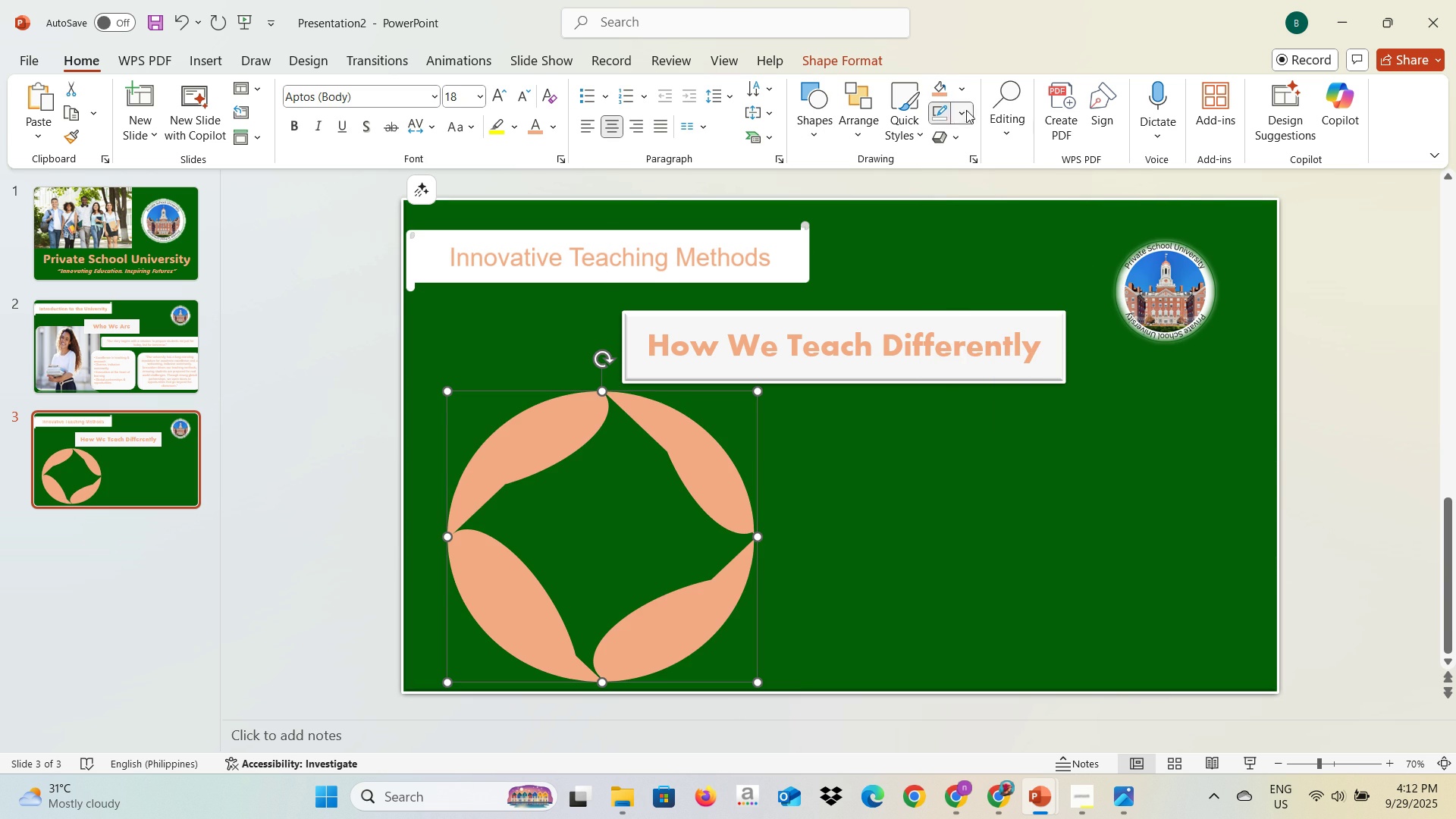 
left_click([966, 110])
 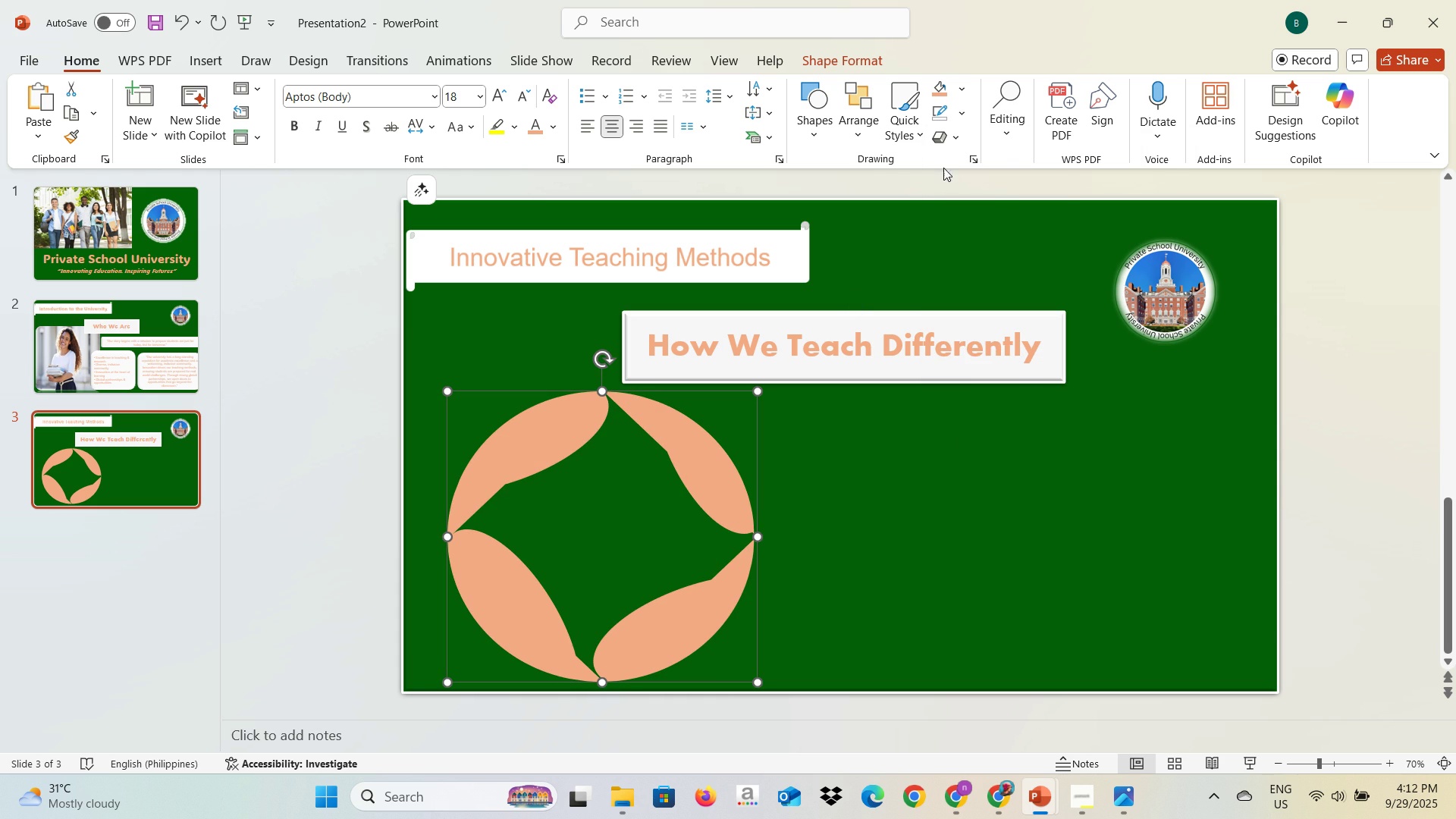 
left_click([941, 140])
 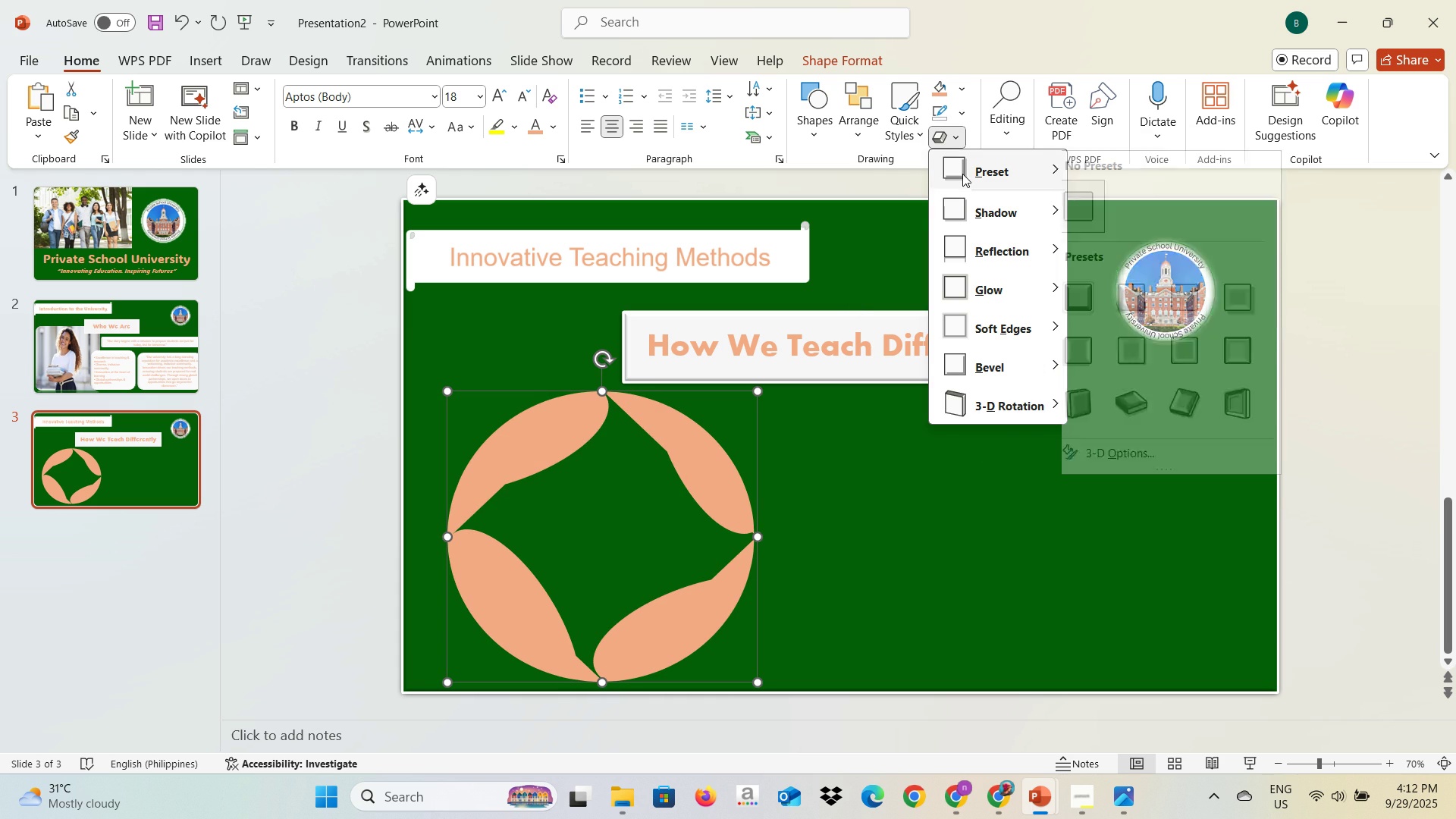 
left_click([962, 174])
 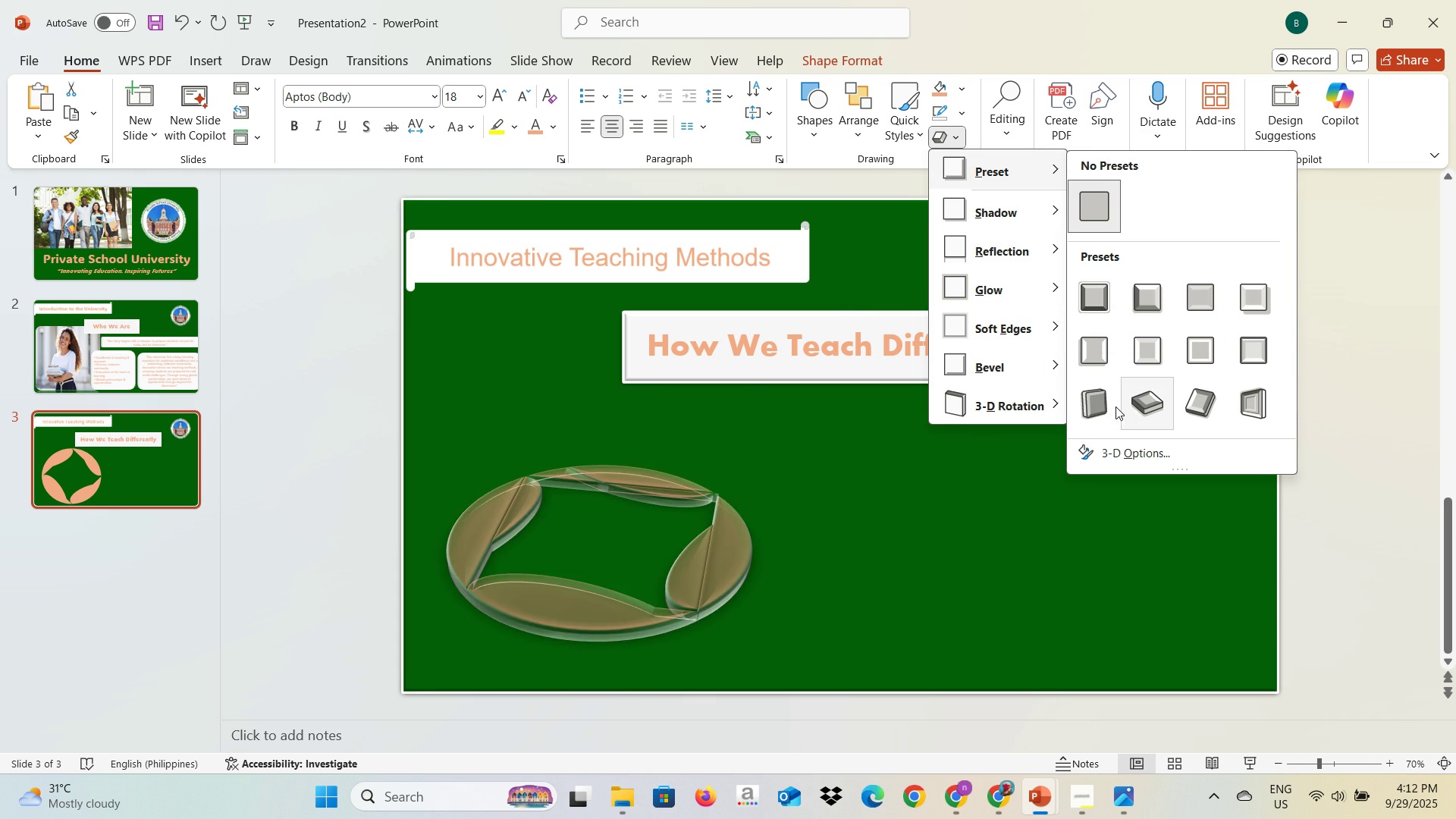 
wait(11.9)
 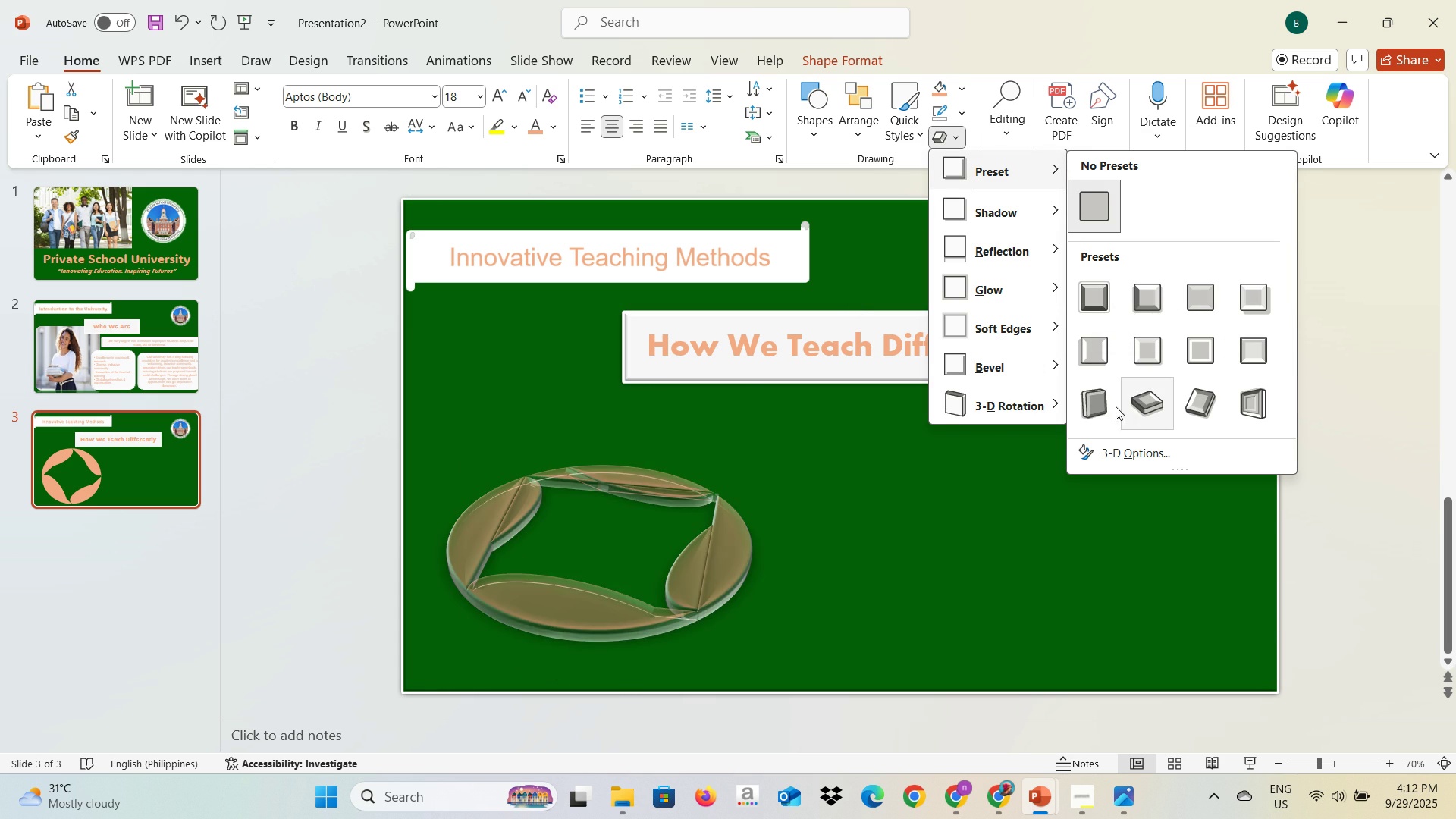 
mouse_move([1103, 546])
 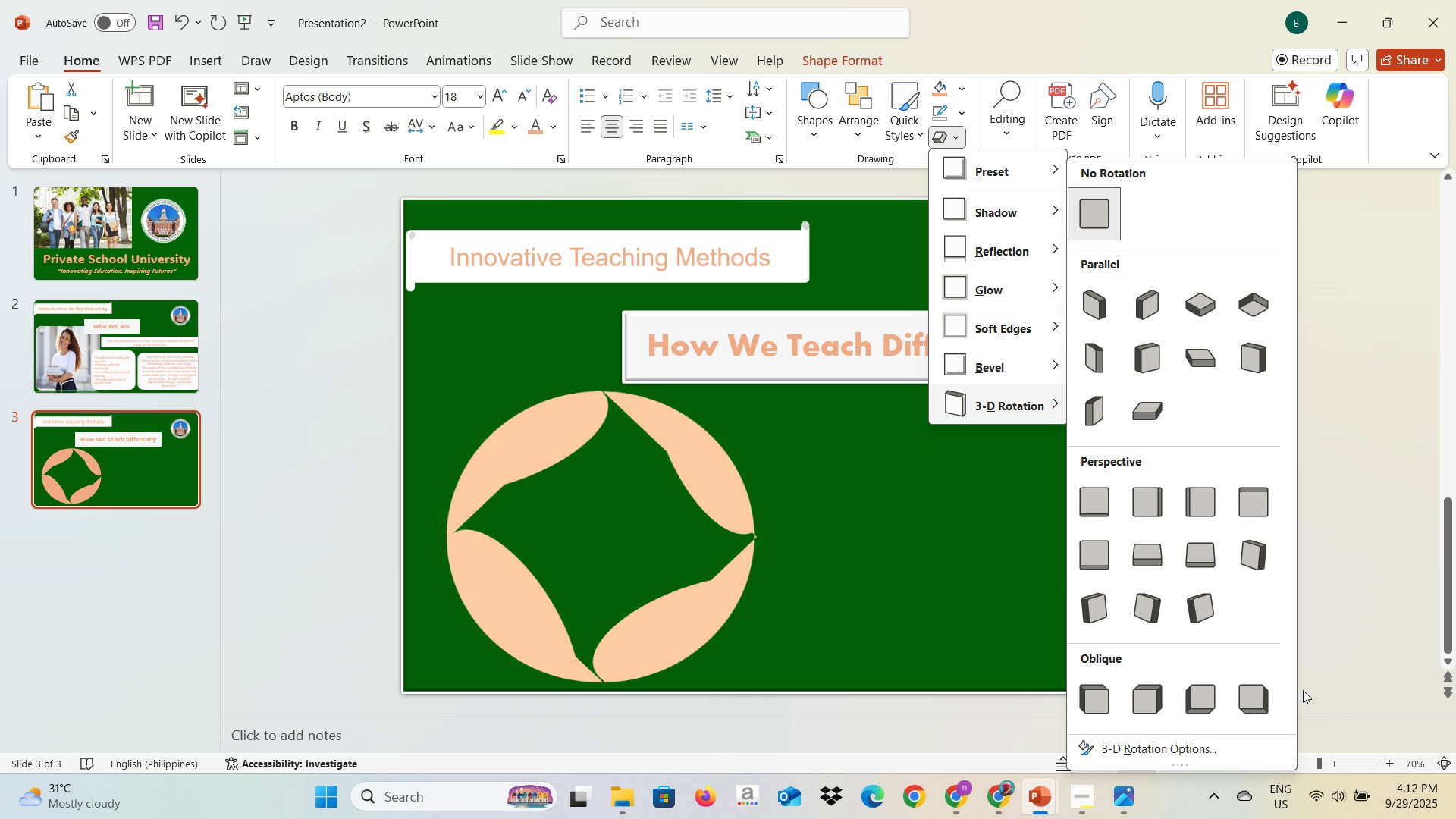 
wait(6.33)
 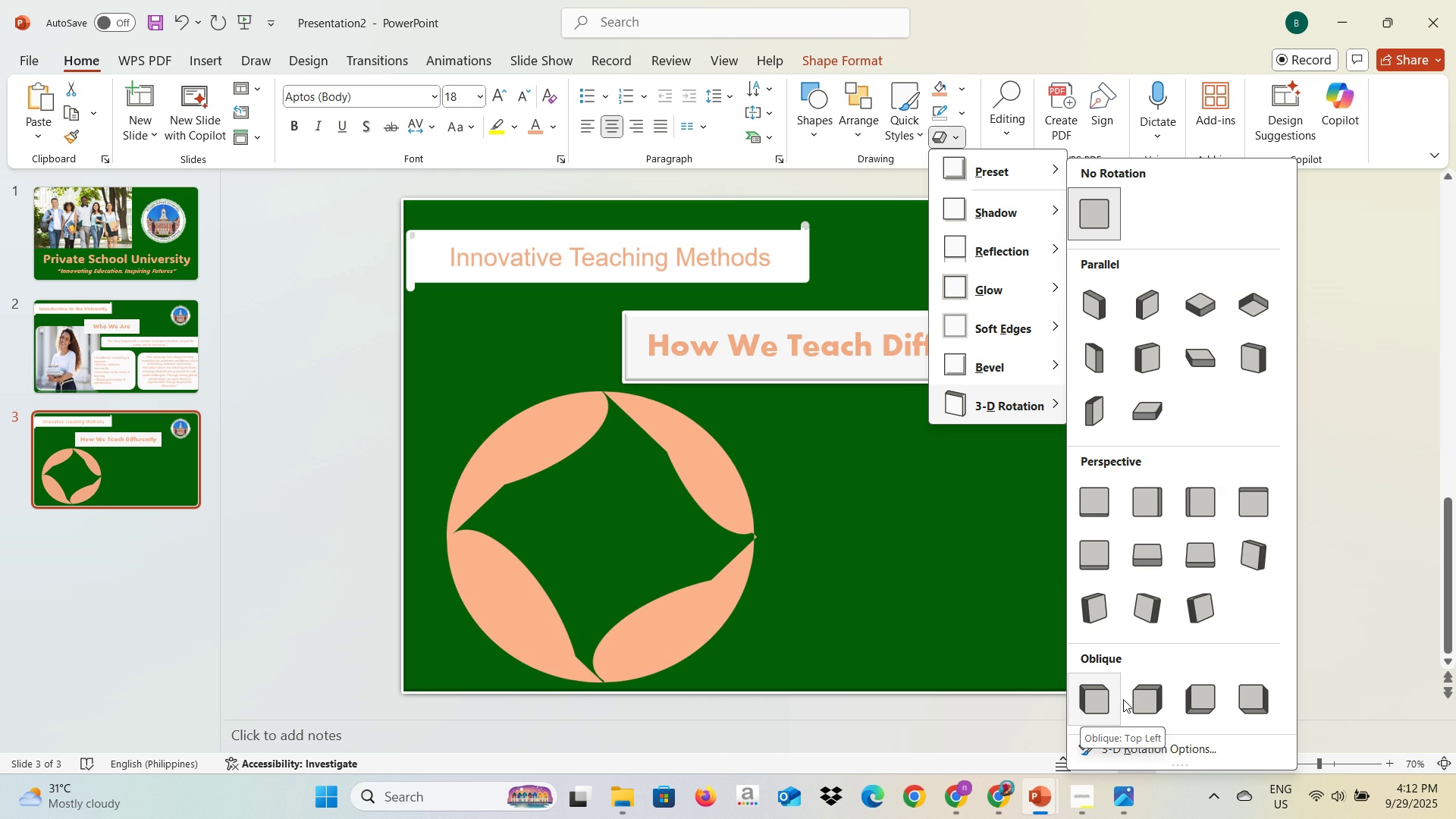 
left_click([1423, 536])
 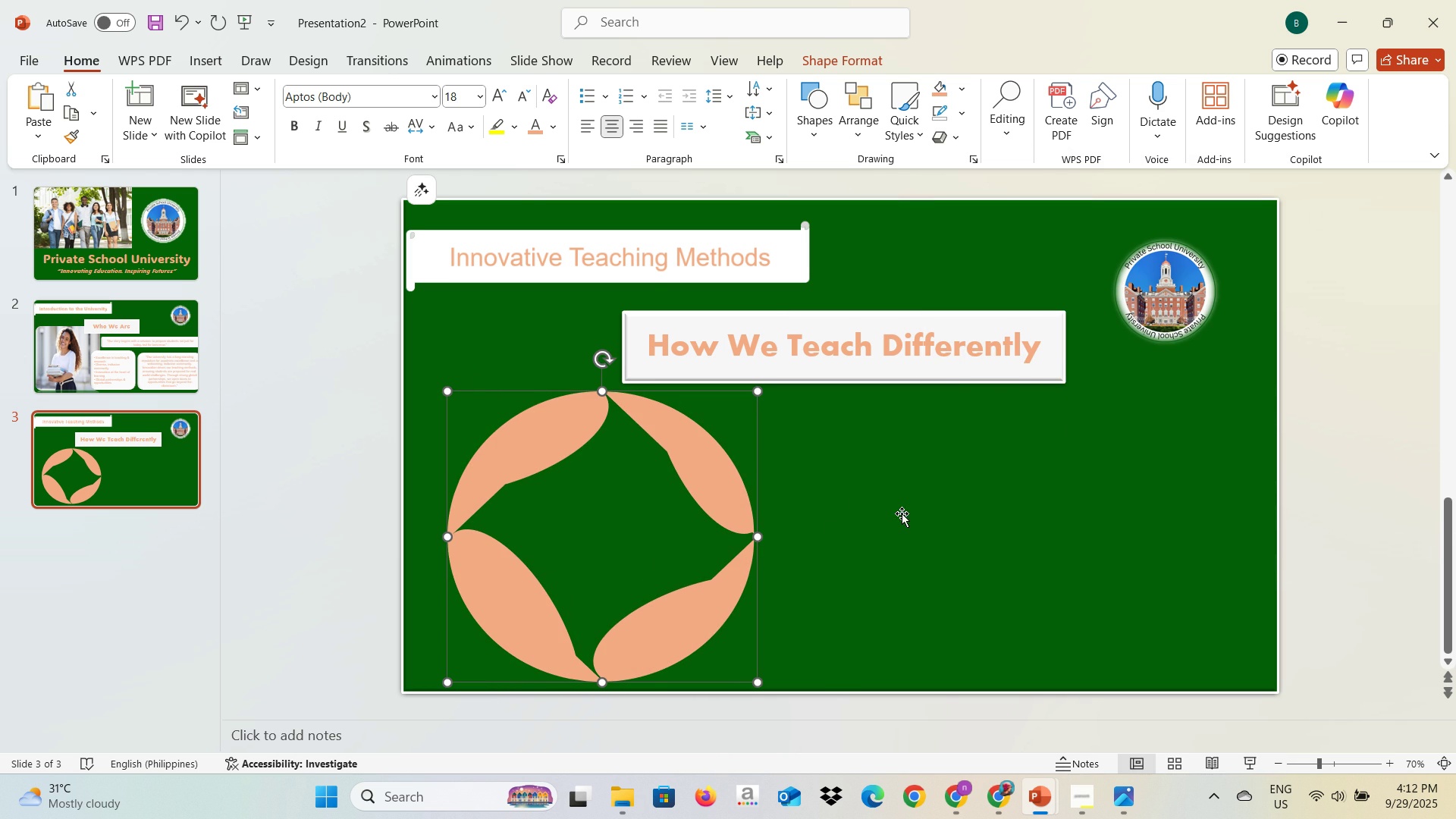 
double_click([657, 516])
 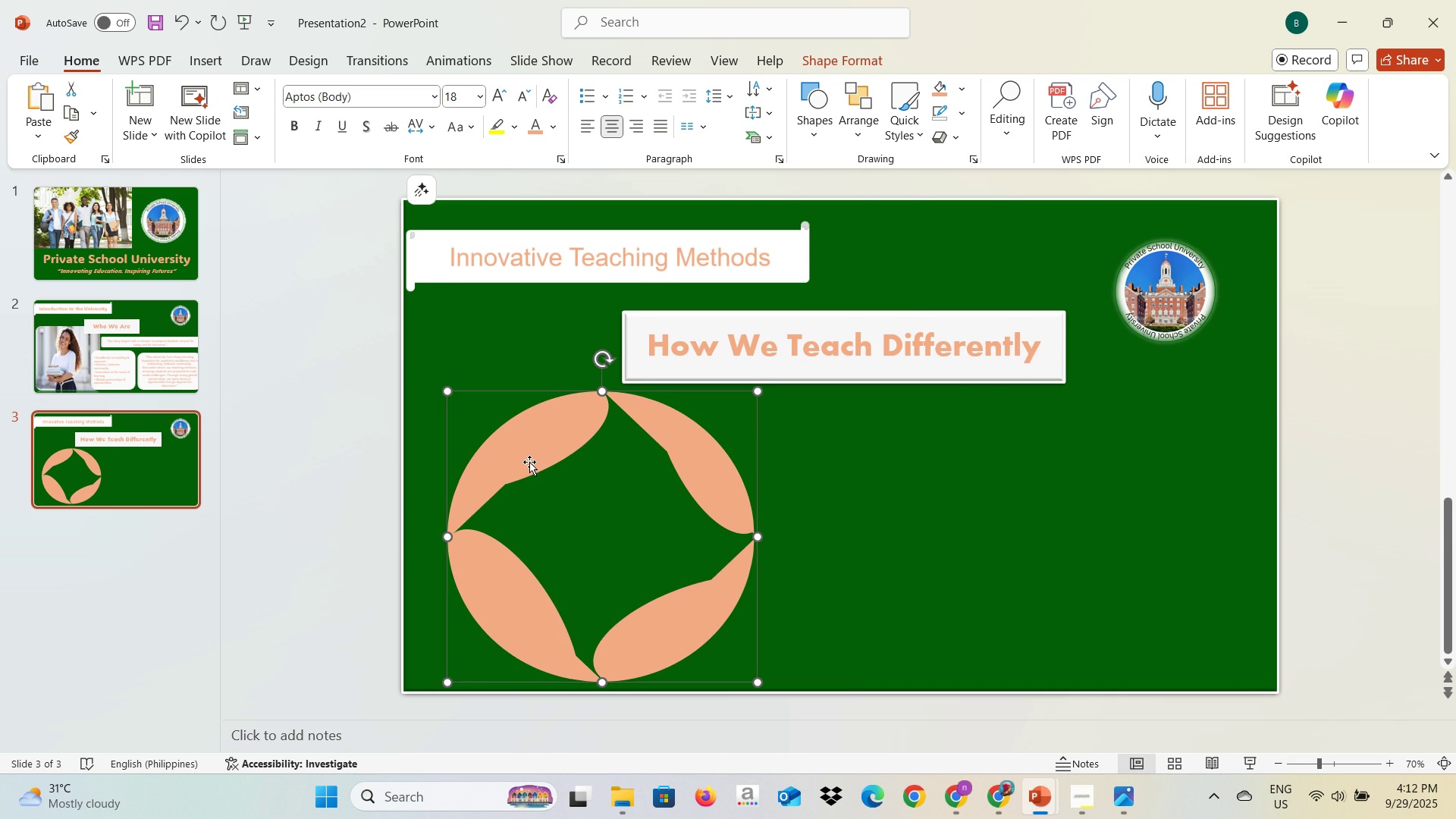 
triple_click([528, 457])
 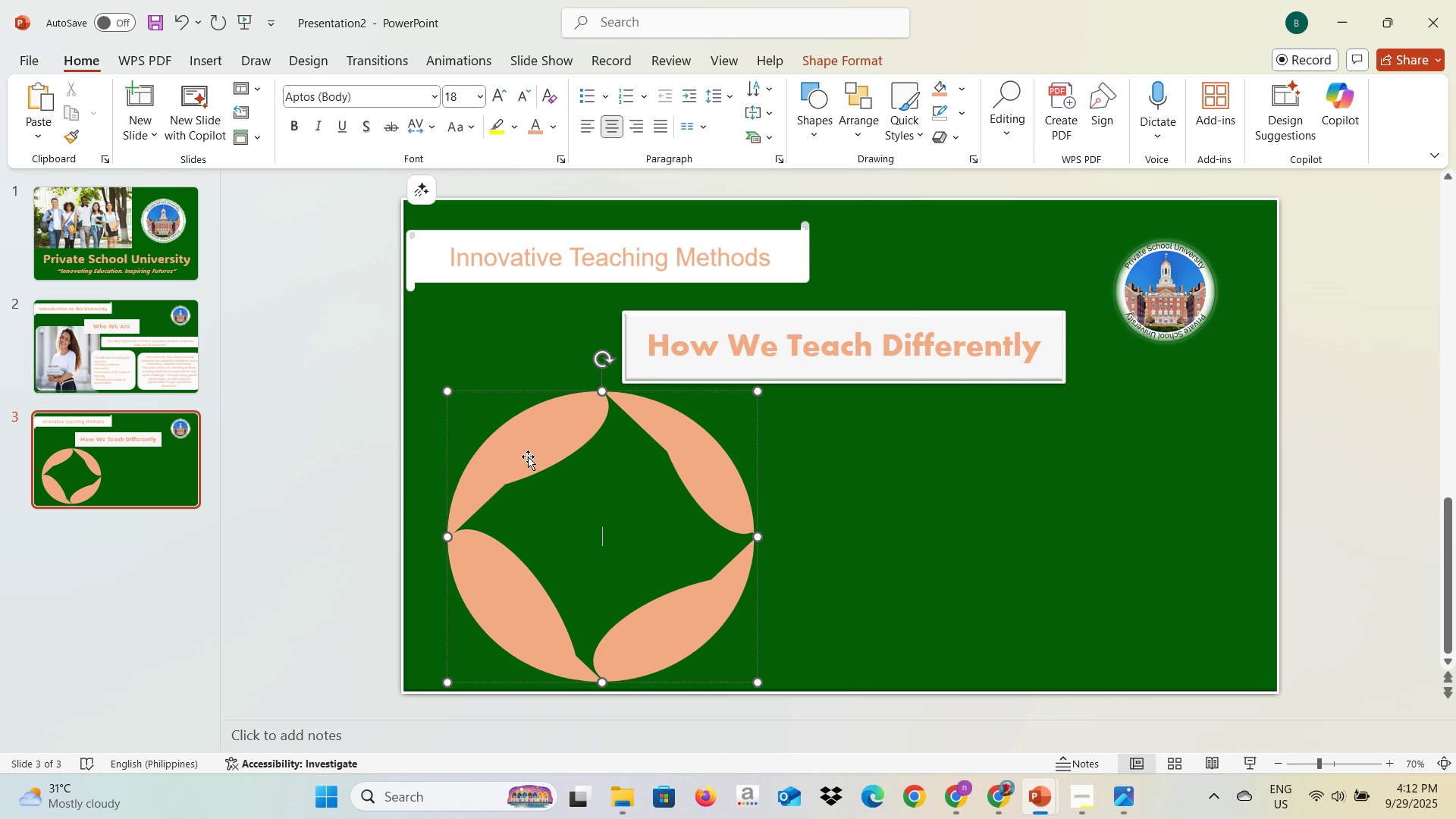 
triple_click([528, 457])
 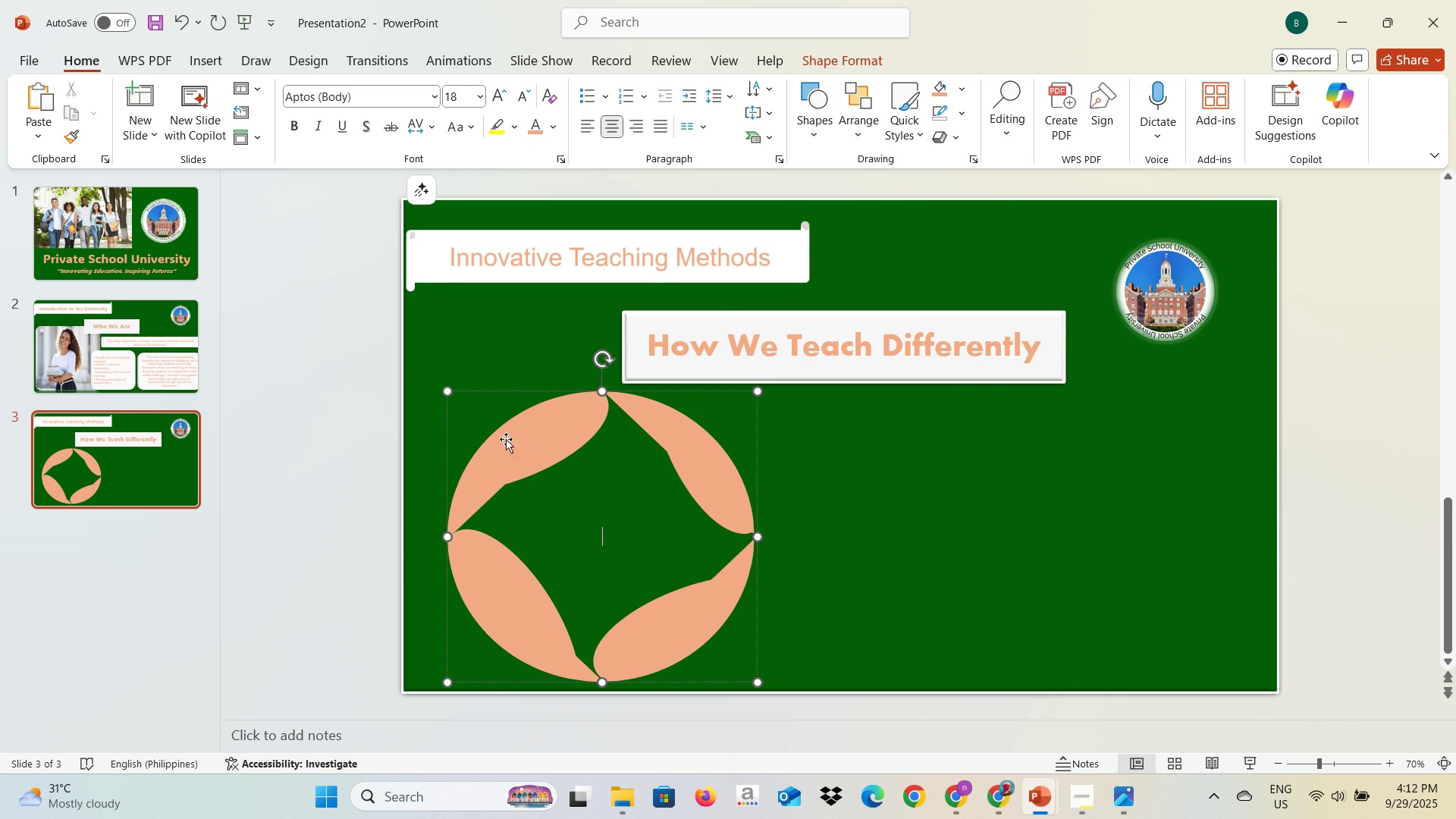 
left_click([506, 439])
 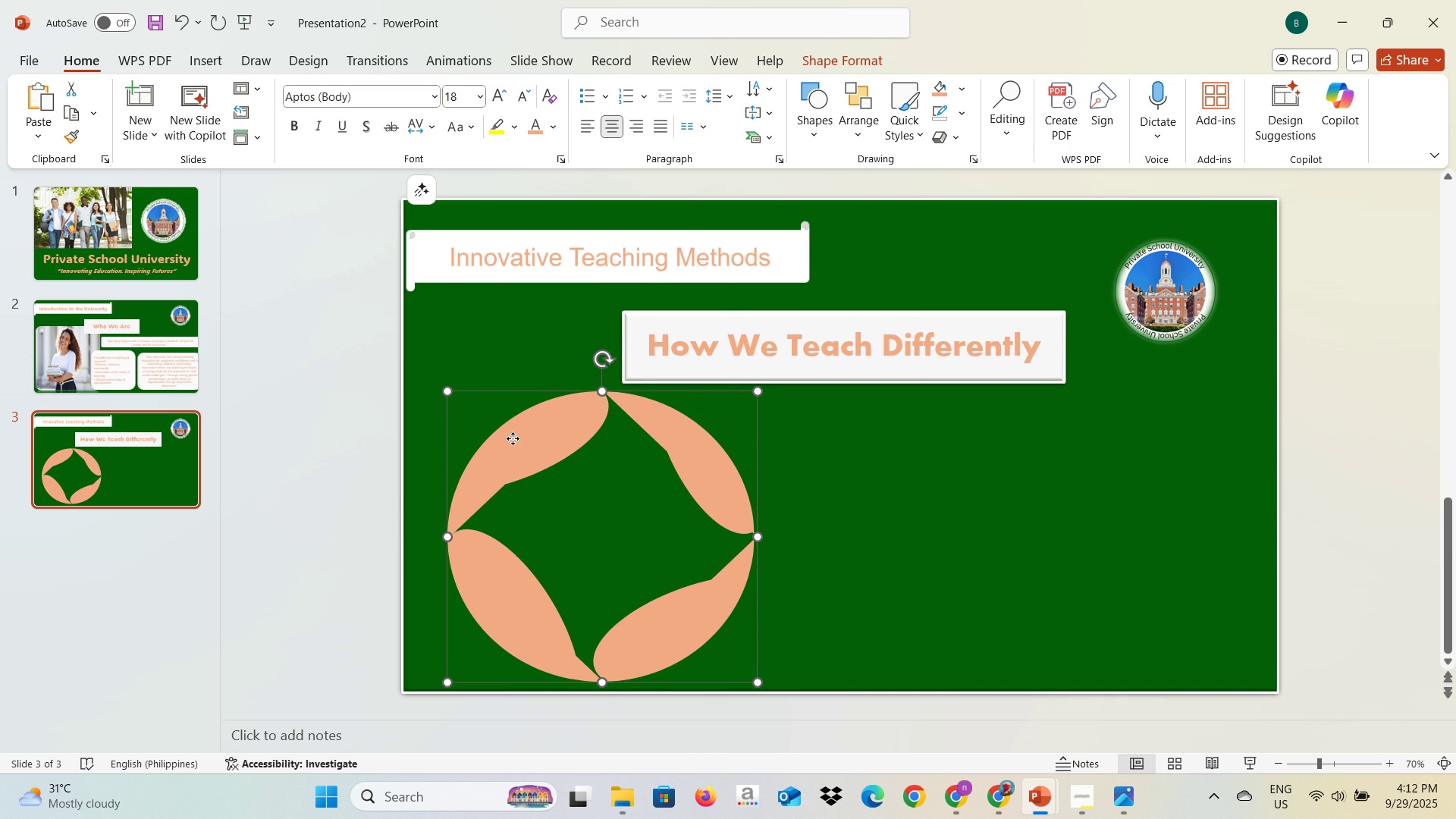 
right_click([513, 438])
 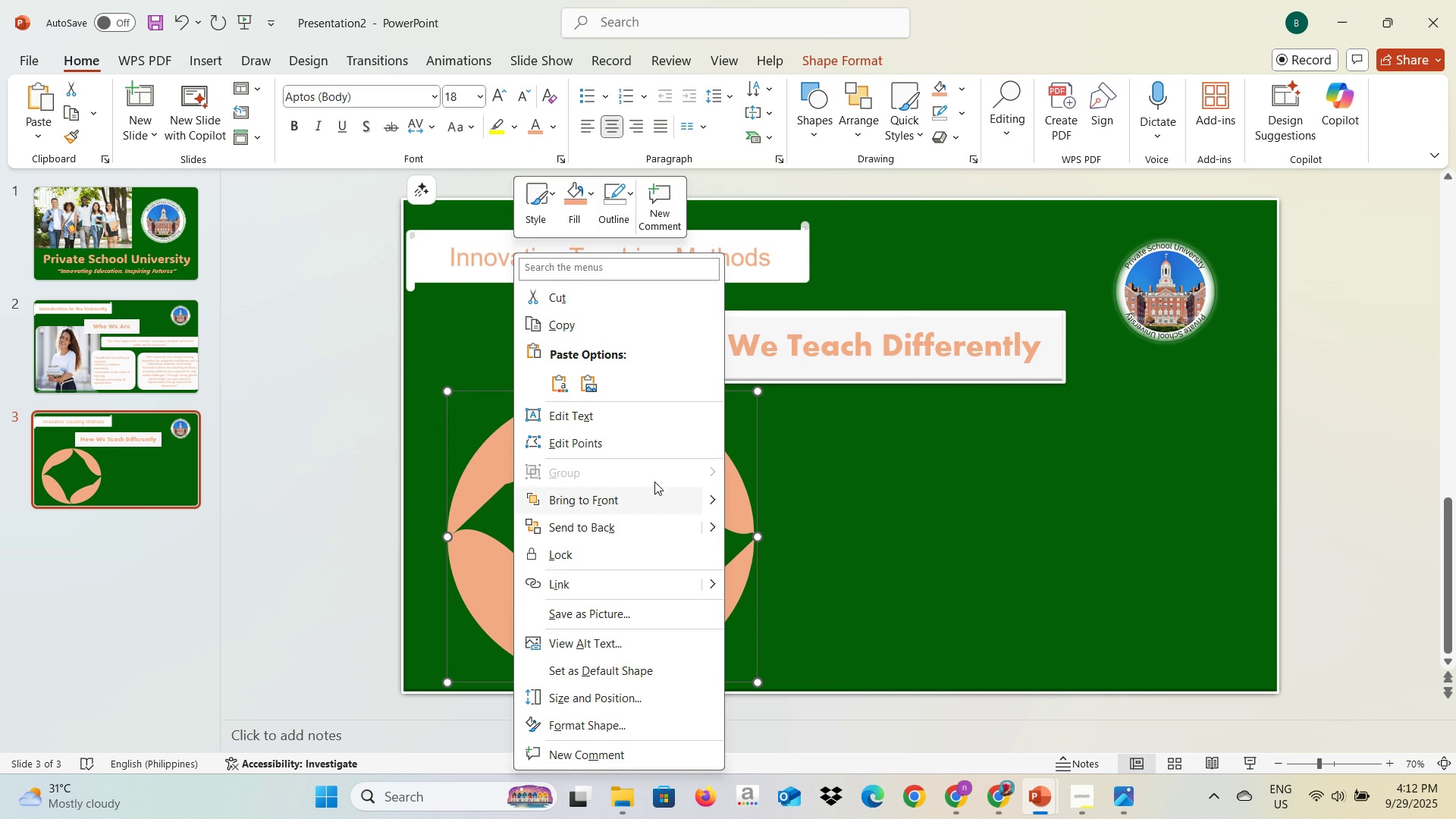 
left_click([914, 517])
 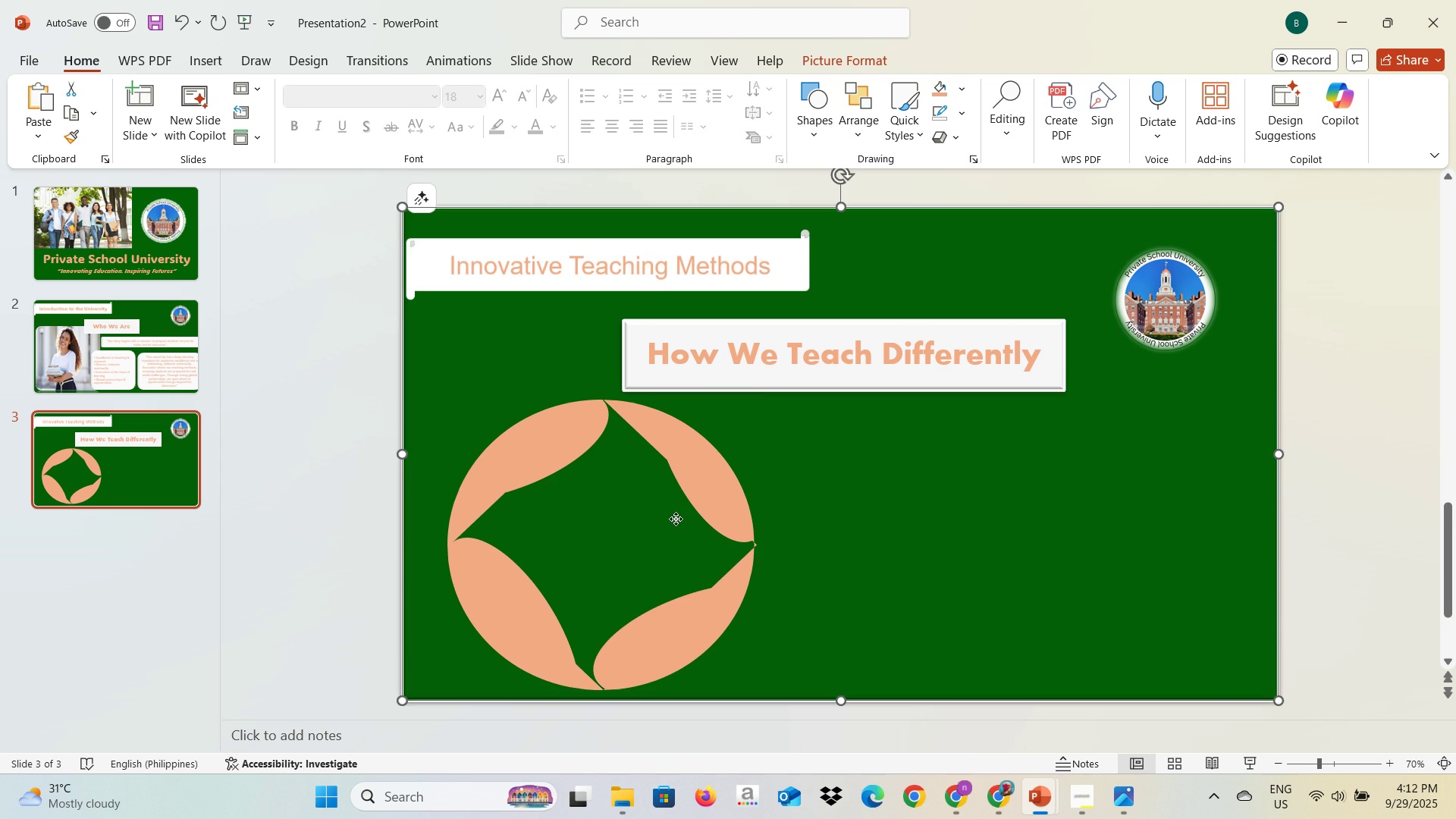 
left_click([676, 519])
 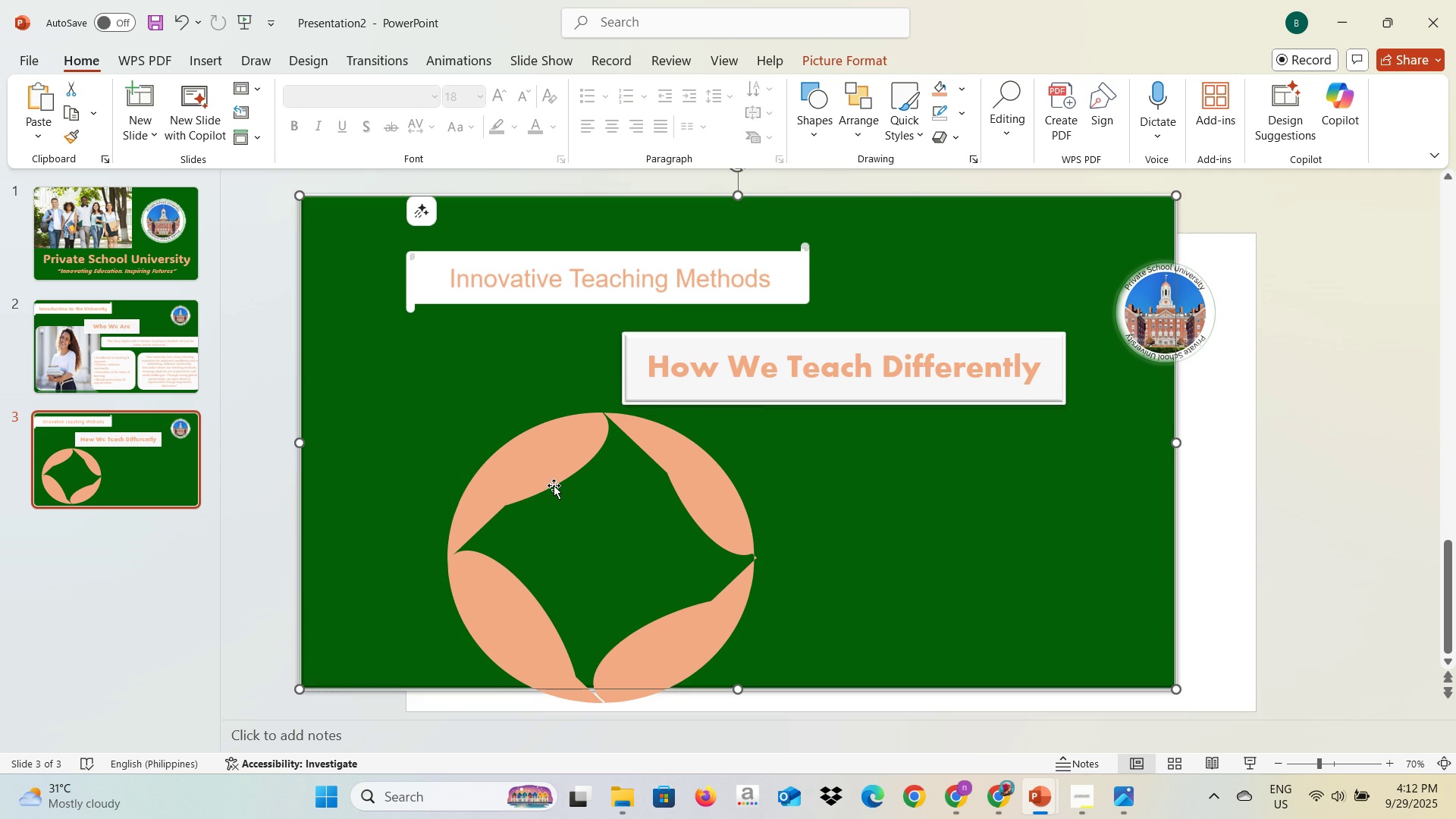 
key(Control+Z)
 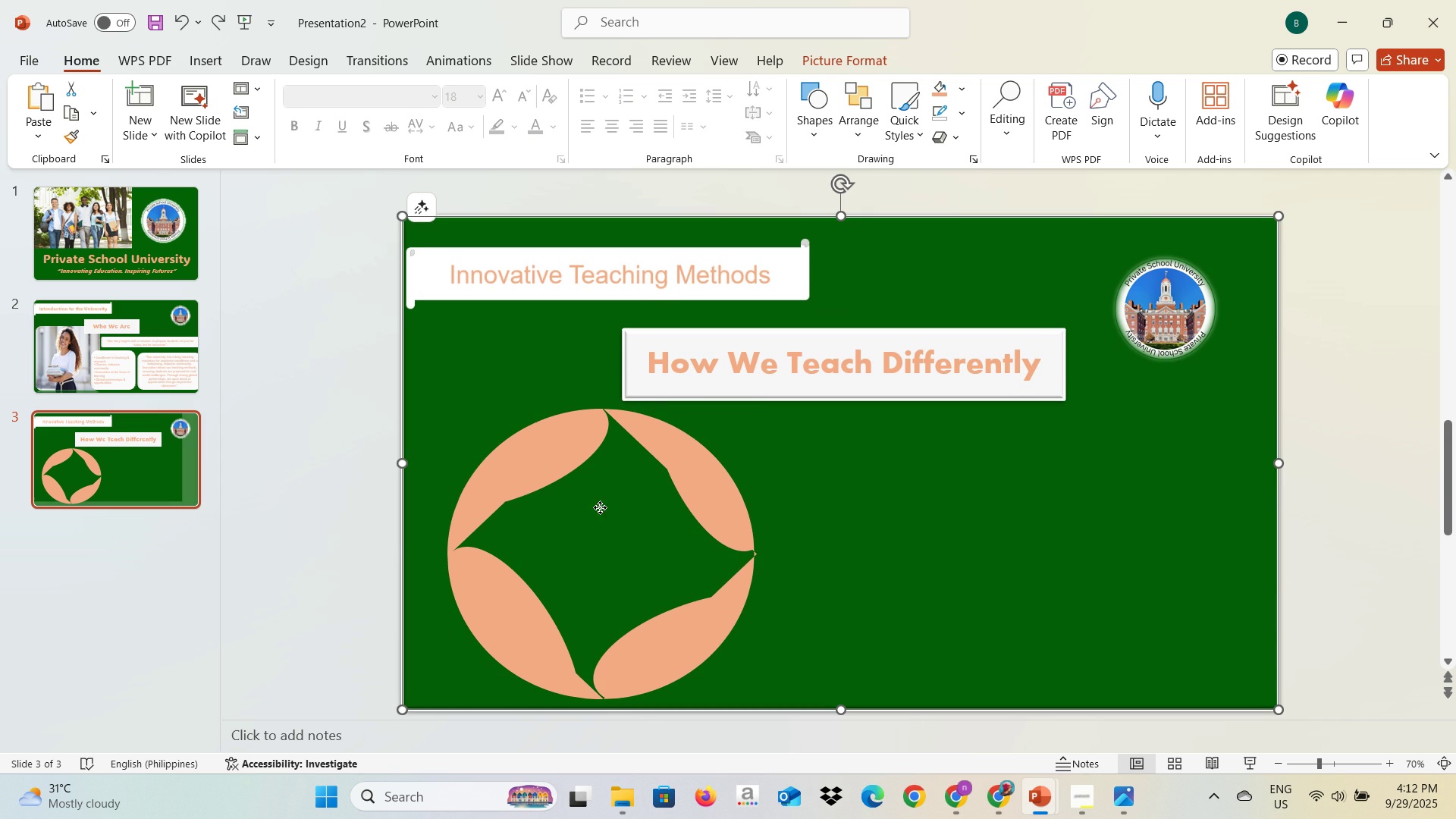 
left_click([600, 507])
 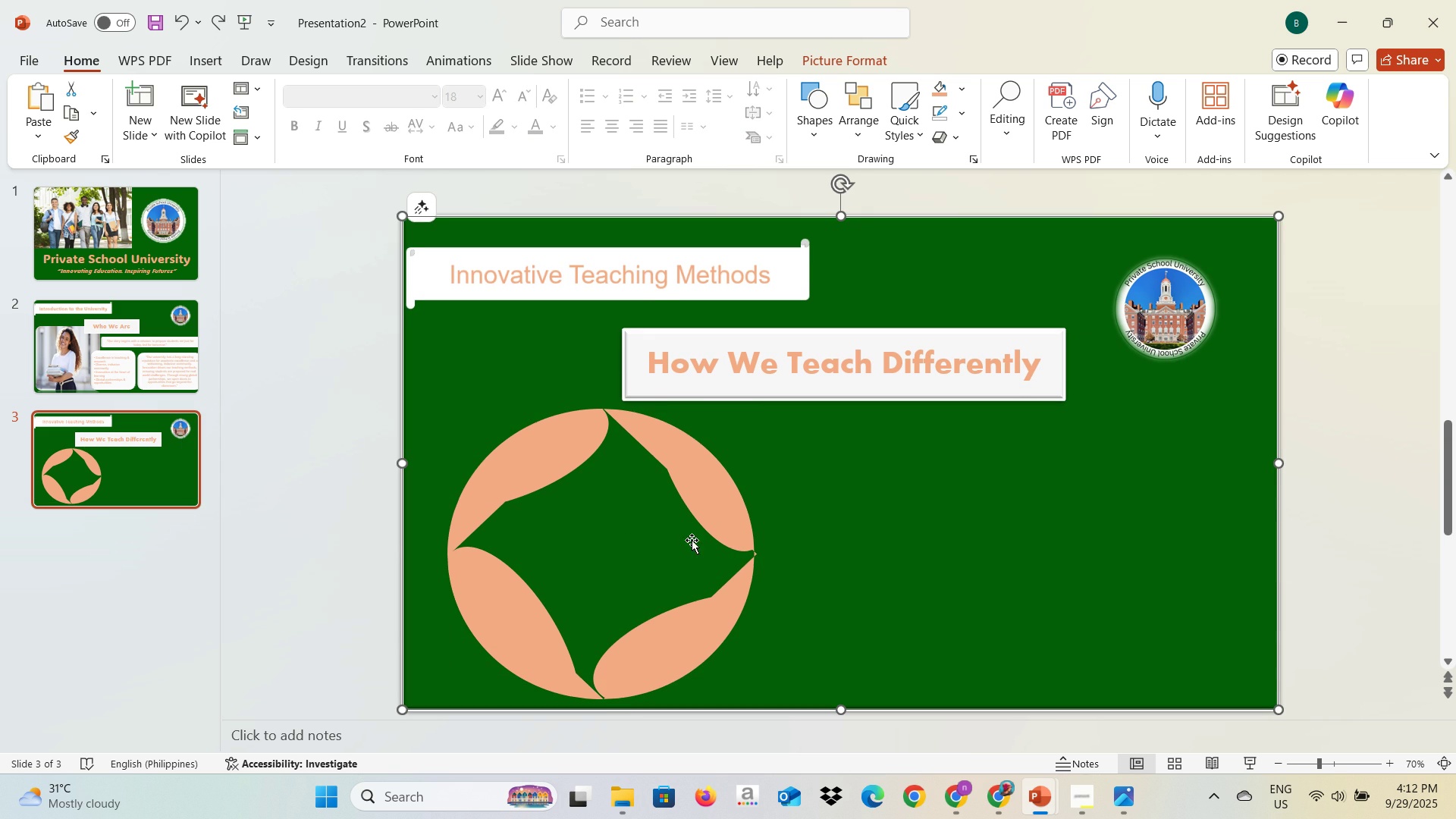 
double_click([691, 540])
 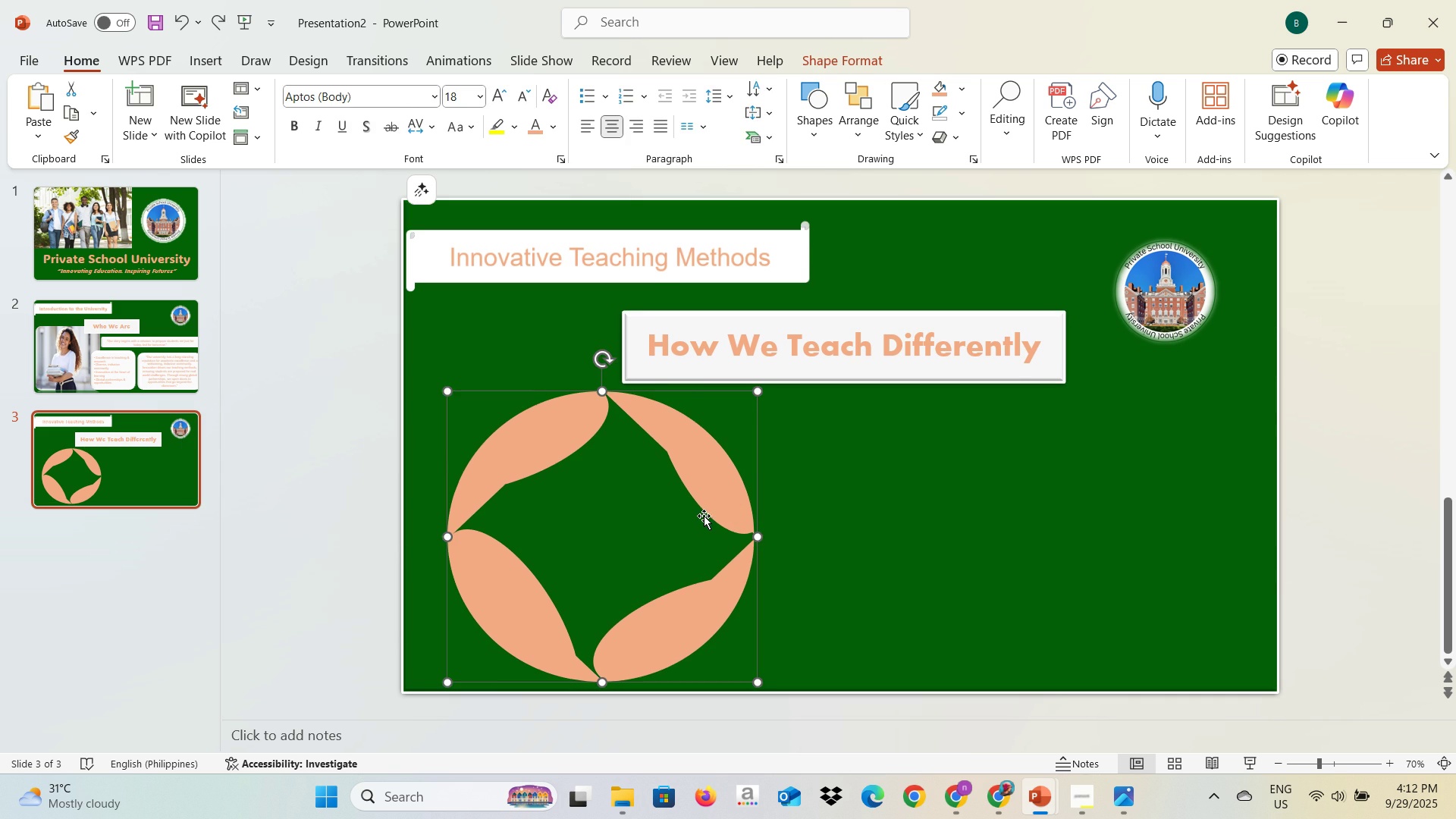 
key(Backspace)
 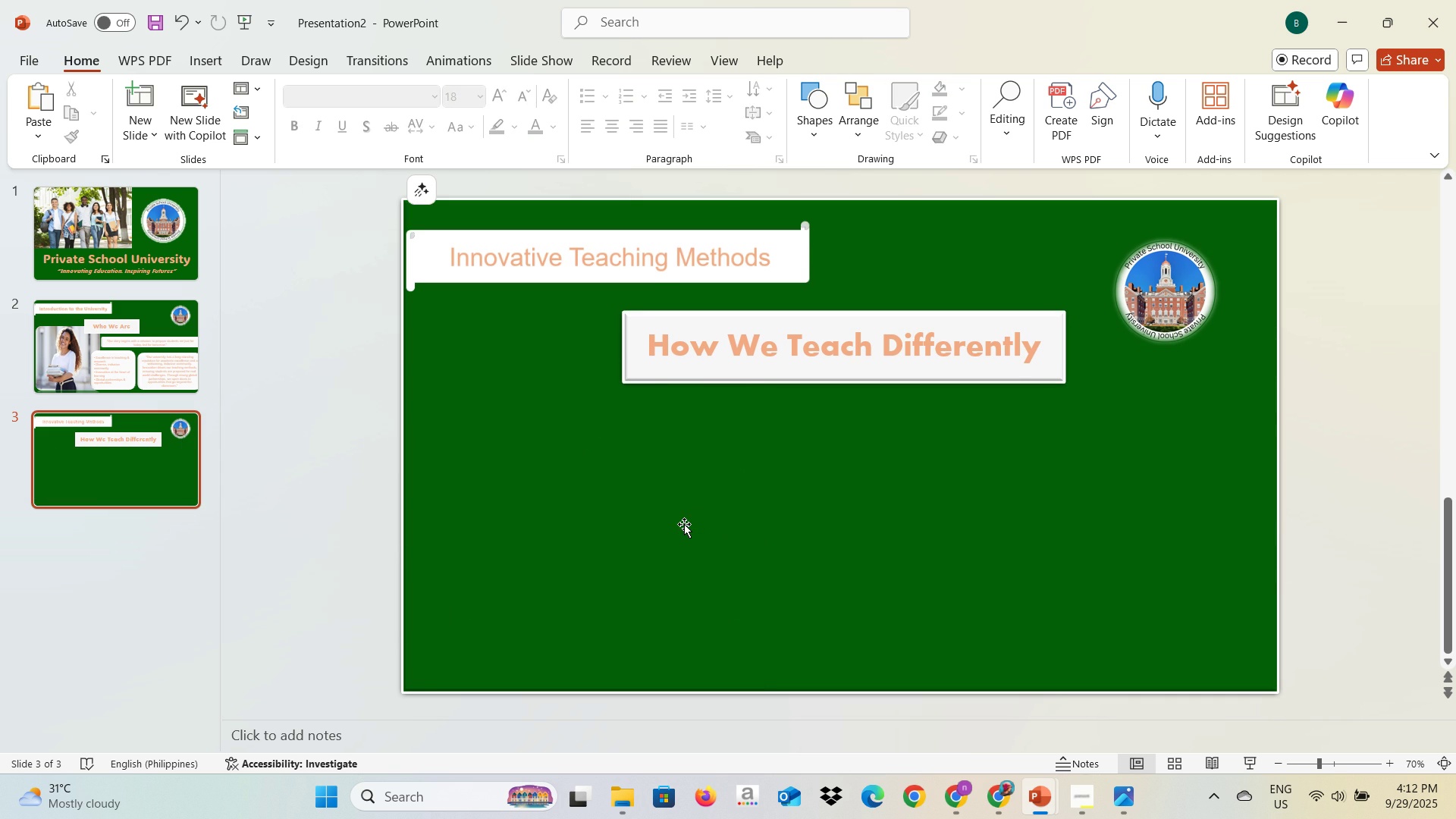 
key(Alt+AltLeft)
 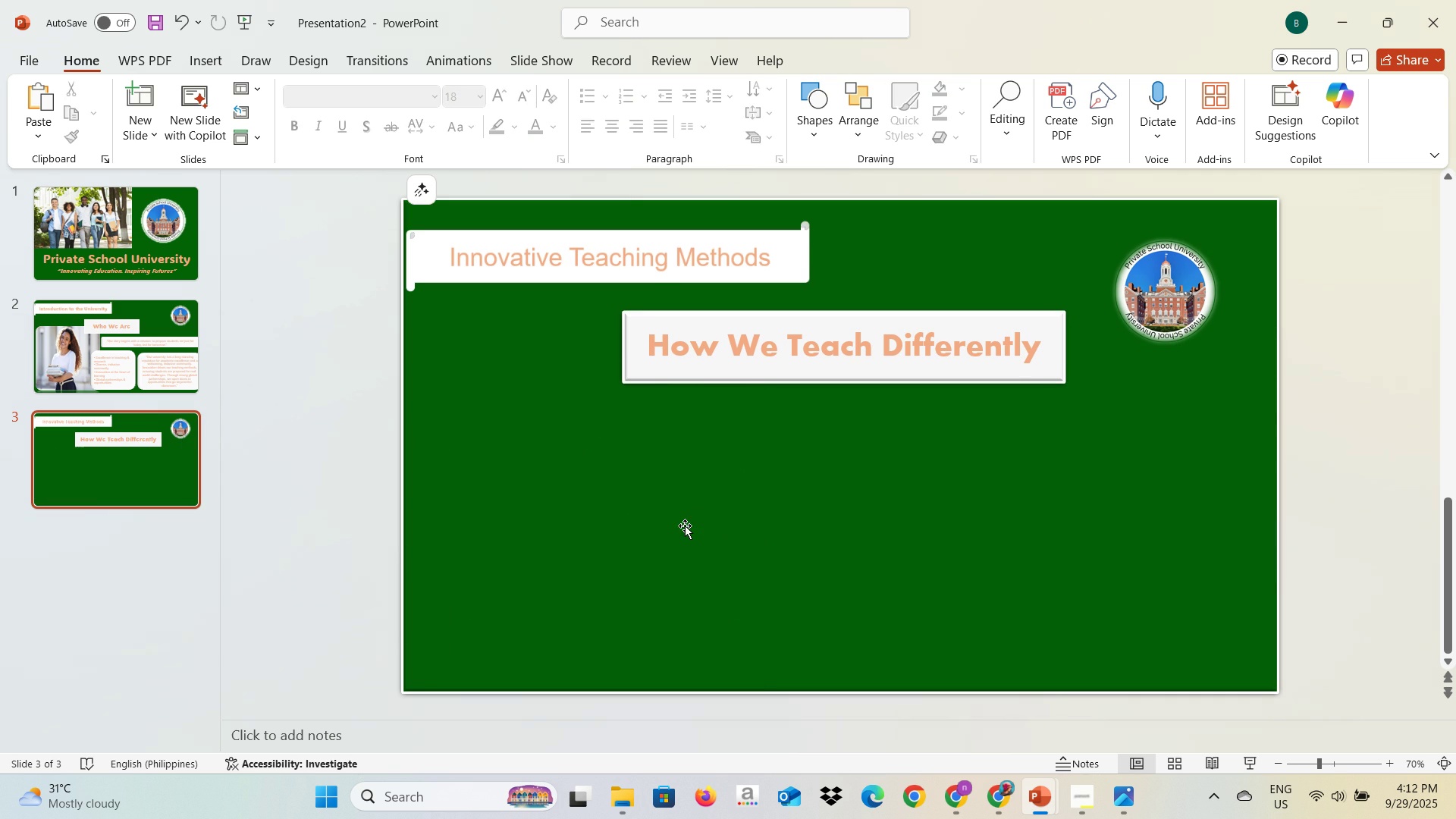 
key(Alt+Tab)
 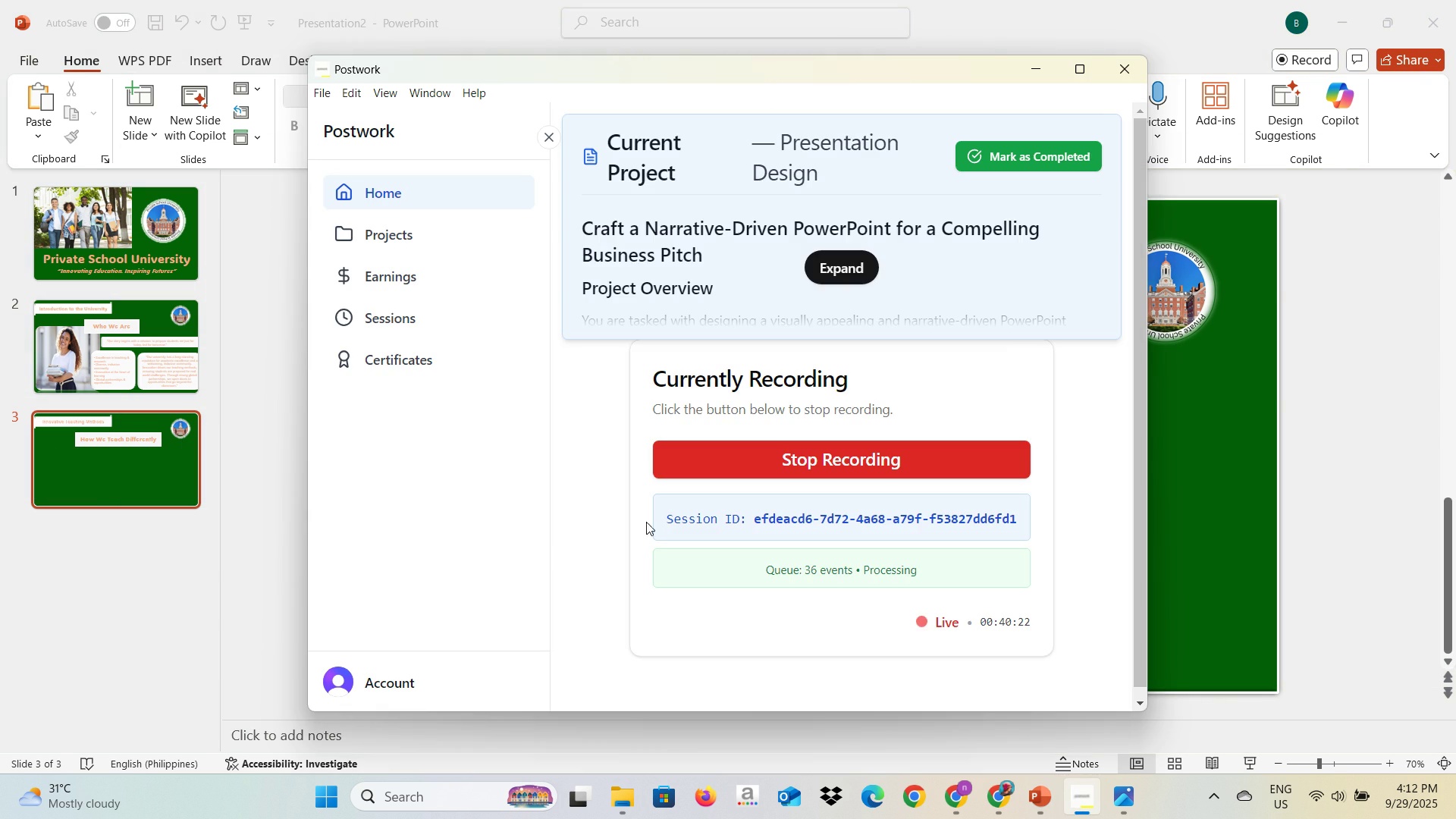 
hold_key(key=AltLeft, duration=0.73)